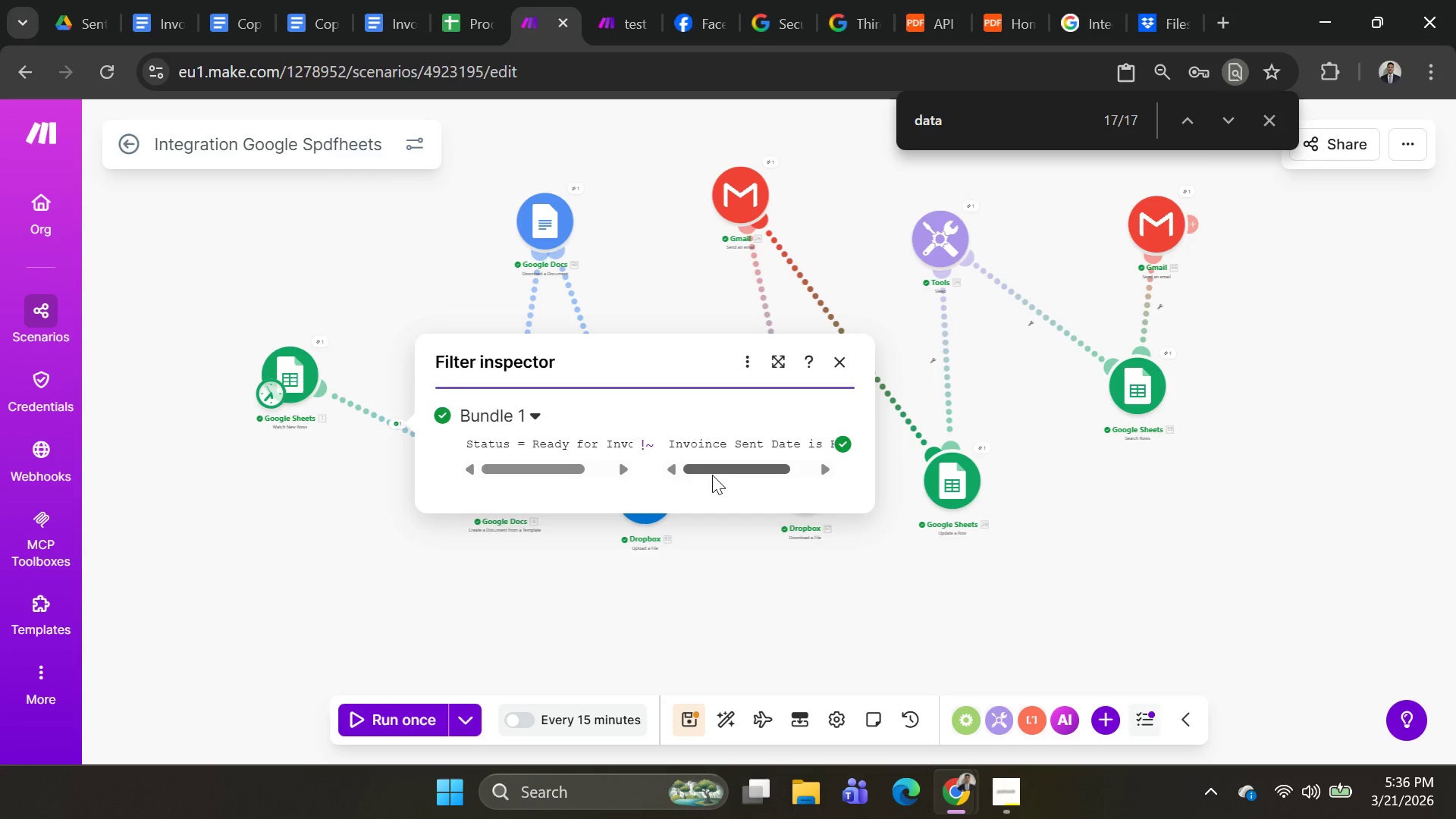 
left_click_drag(start_coordinate=[712, 475], to_coordinate=[700, 477])
 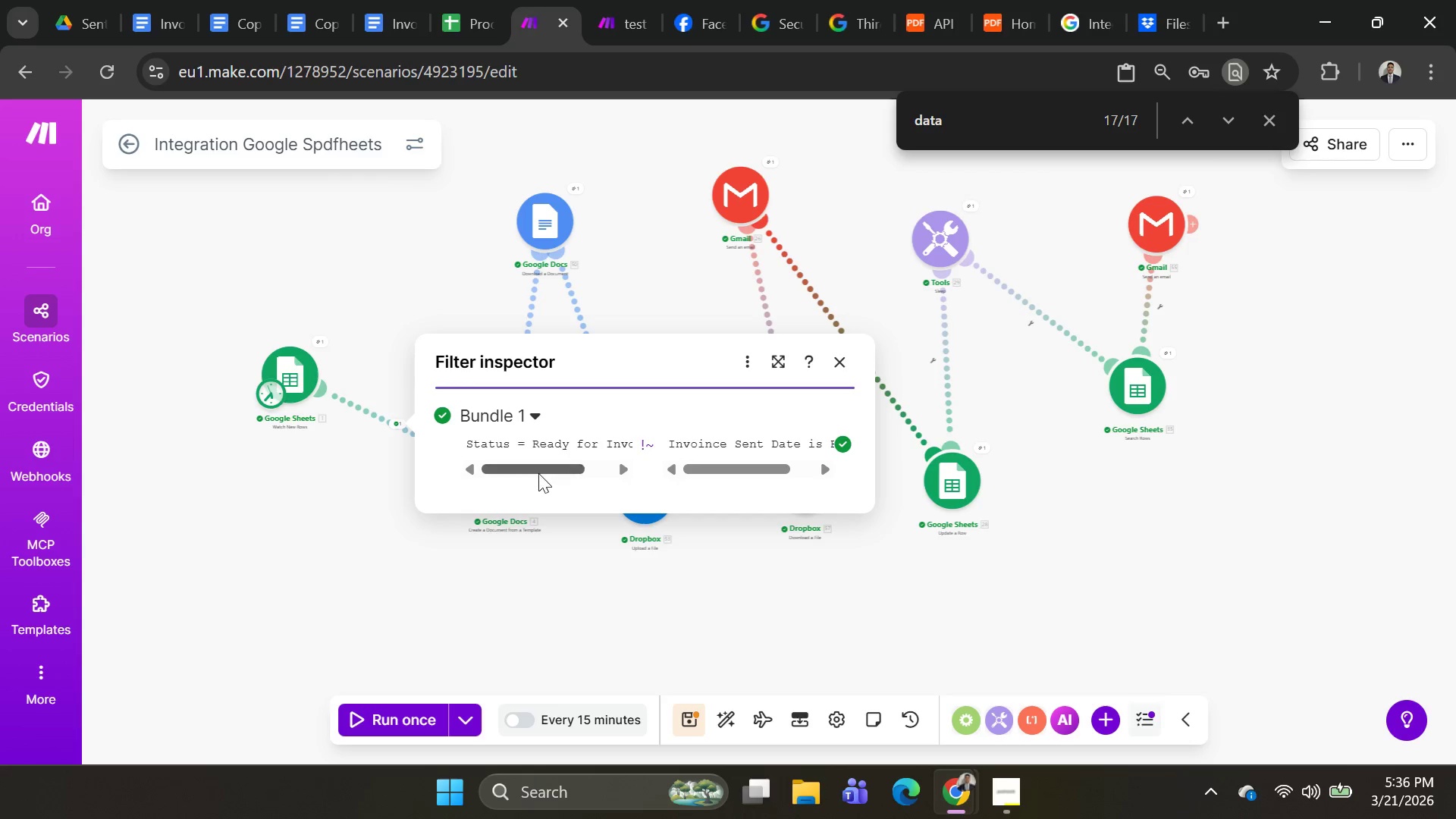 
left_click_drag(start_coordinate=[538, 473], to_coordinate=[522, 472])
 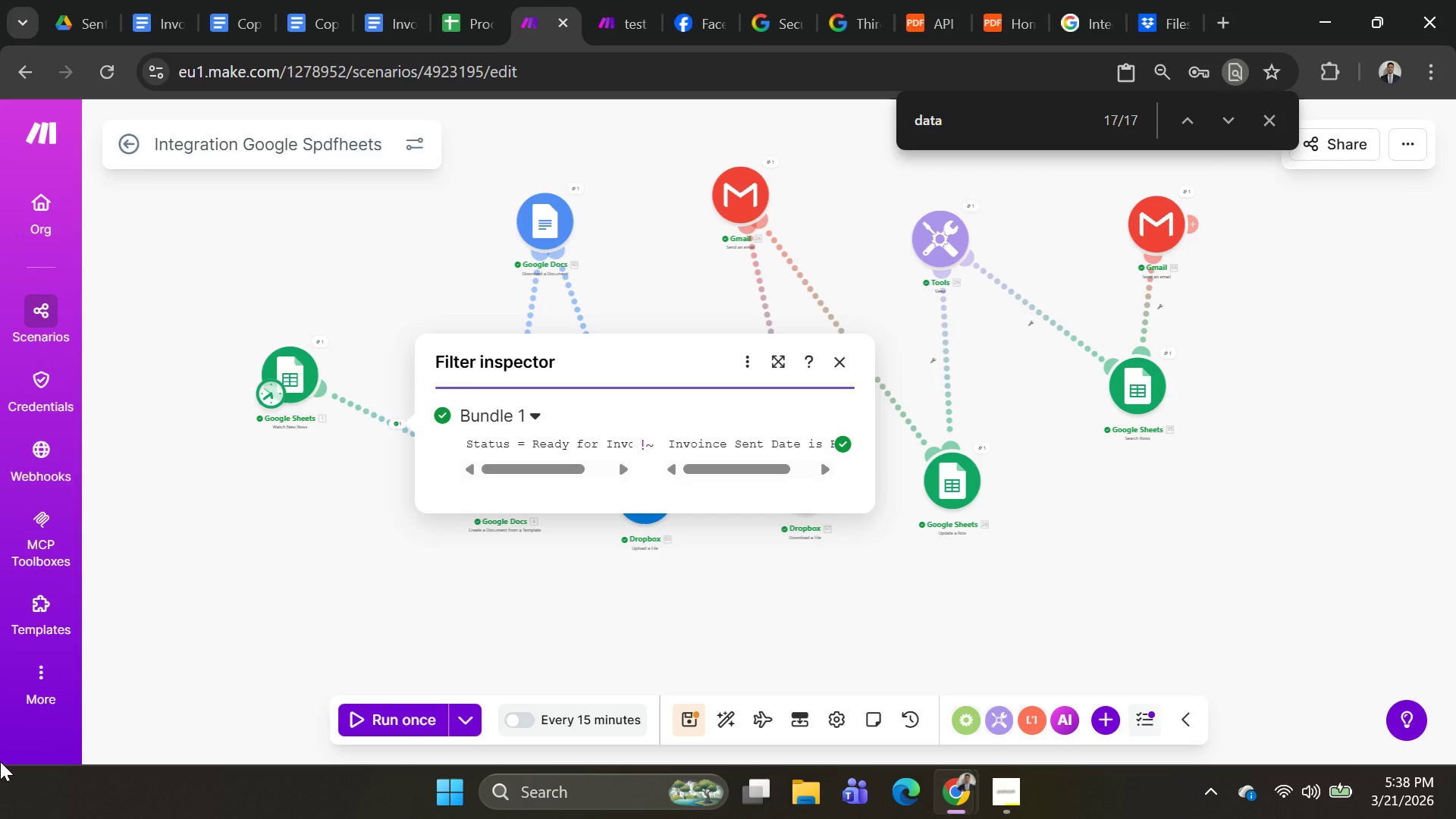 
wait(116.83)
 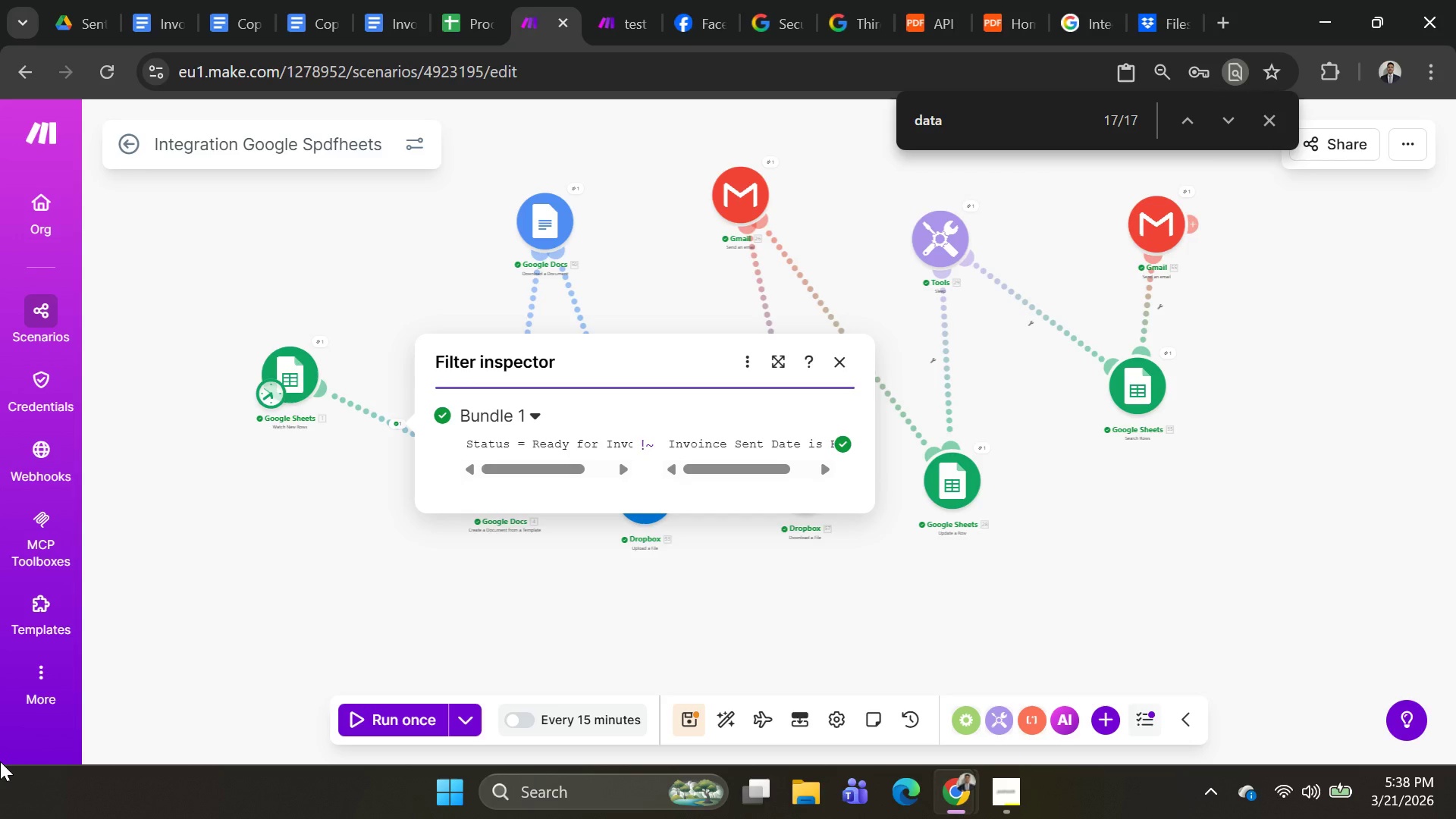 
left_click([846, 359])
 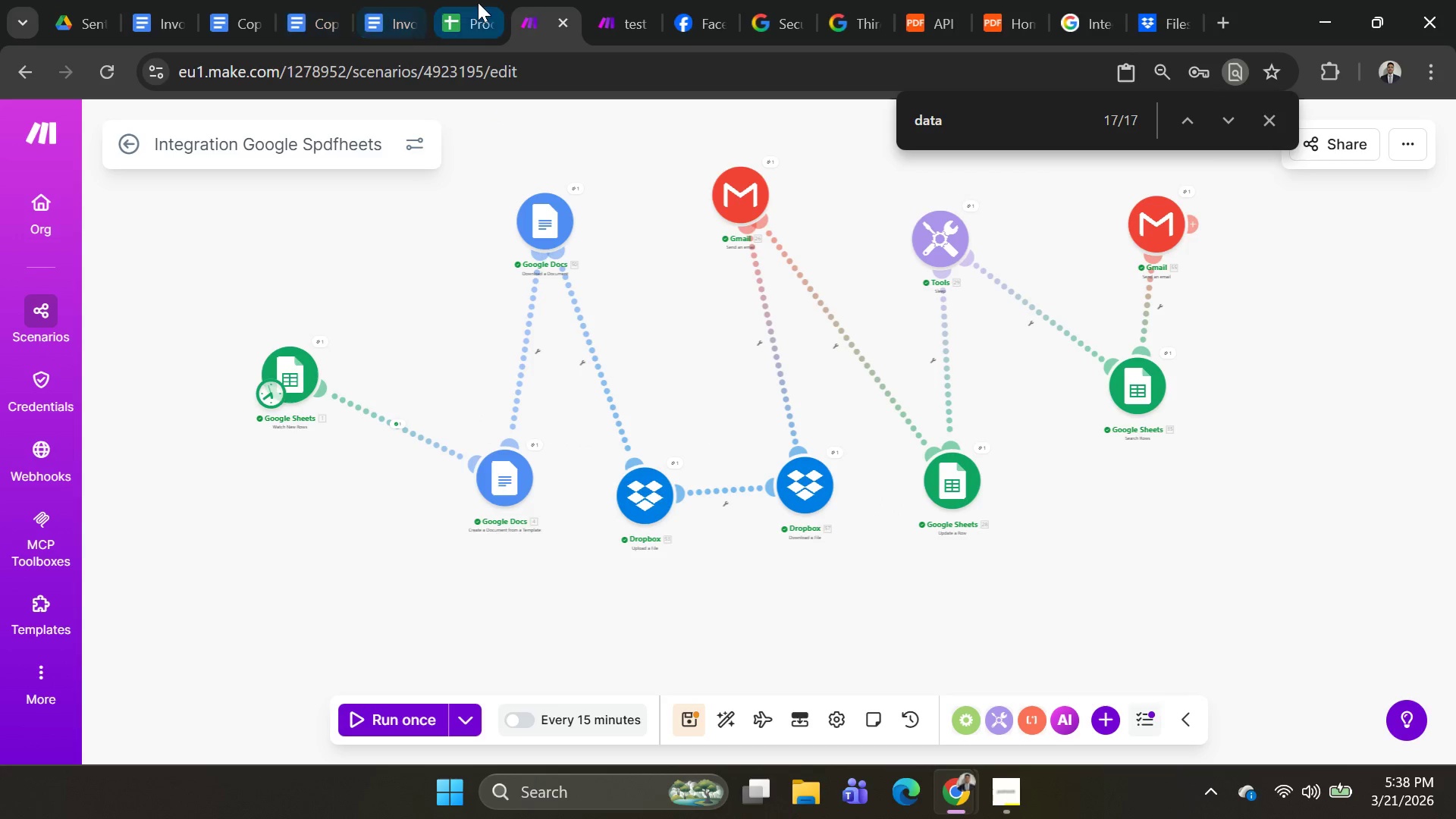 
left_click([466, 16])
 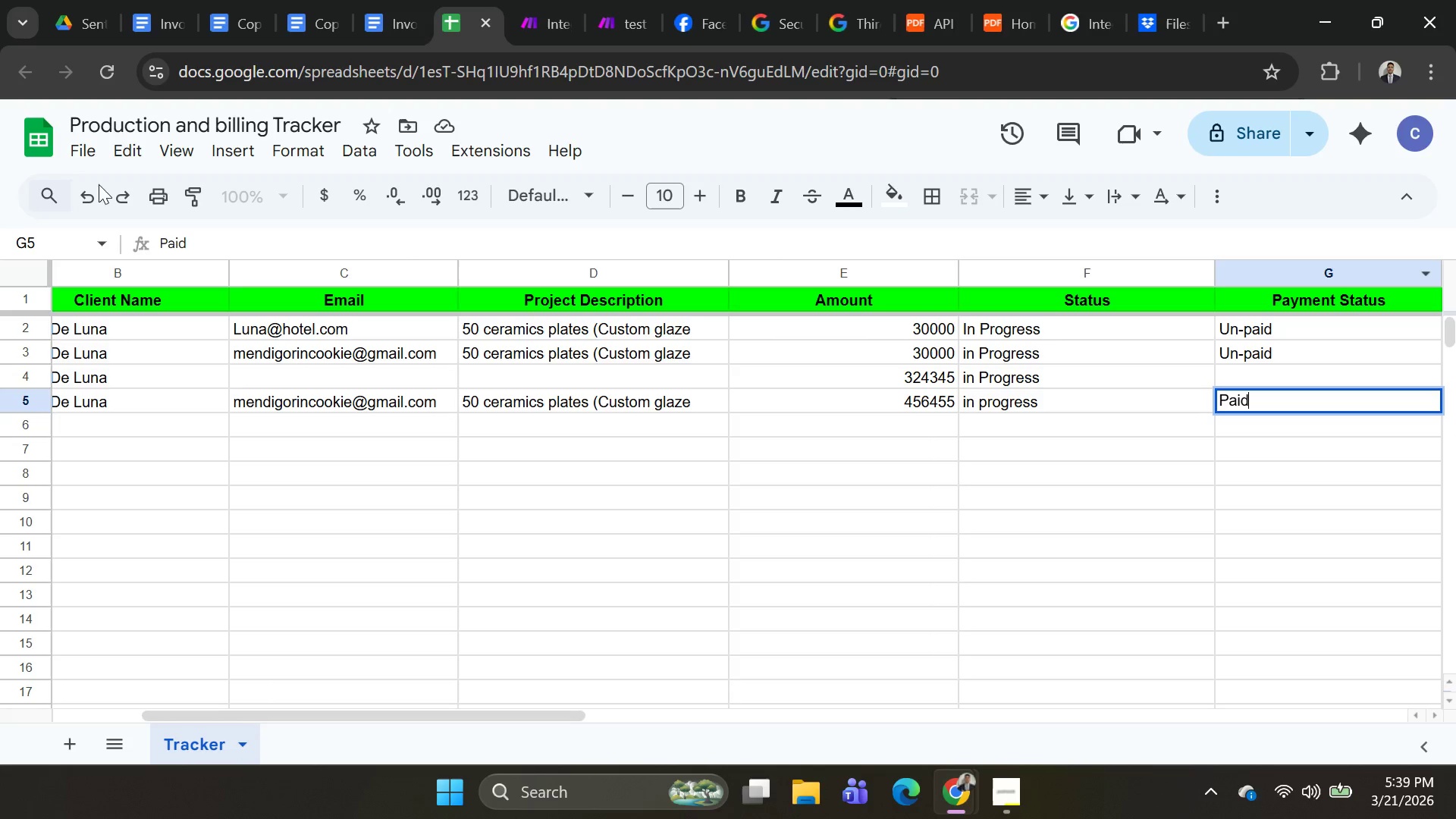 
wait(8.5)
 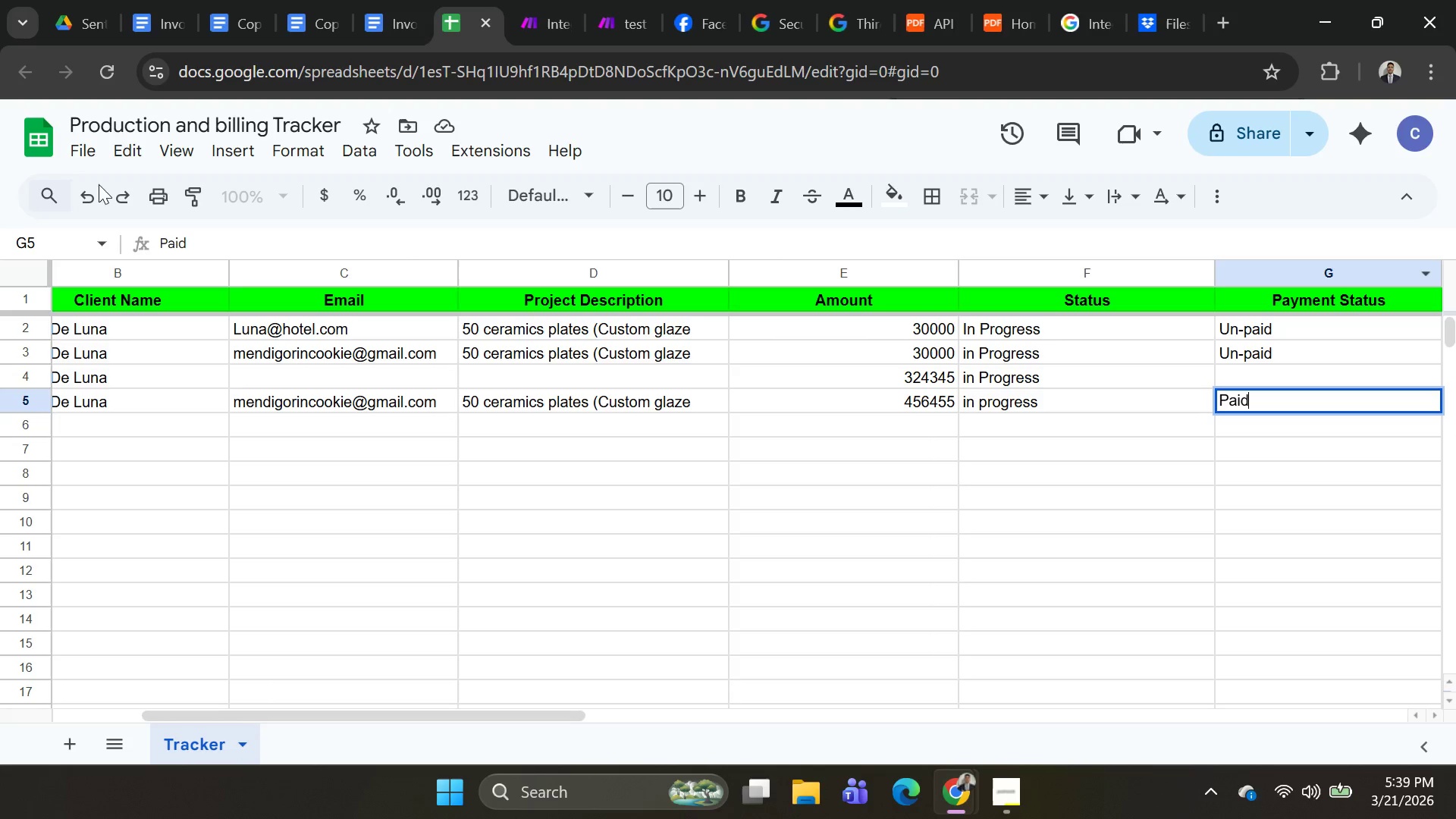 
left_click_drag(start_coordinate=[422, 716], to_coordinate=[0, 717])
 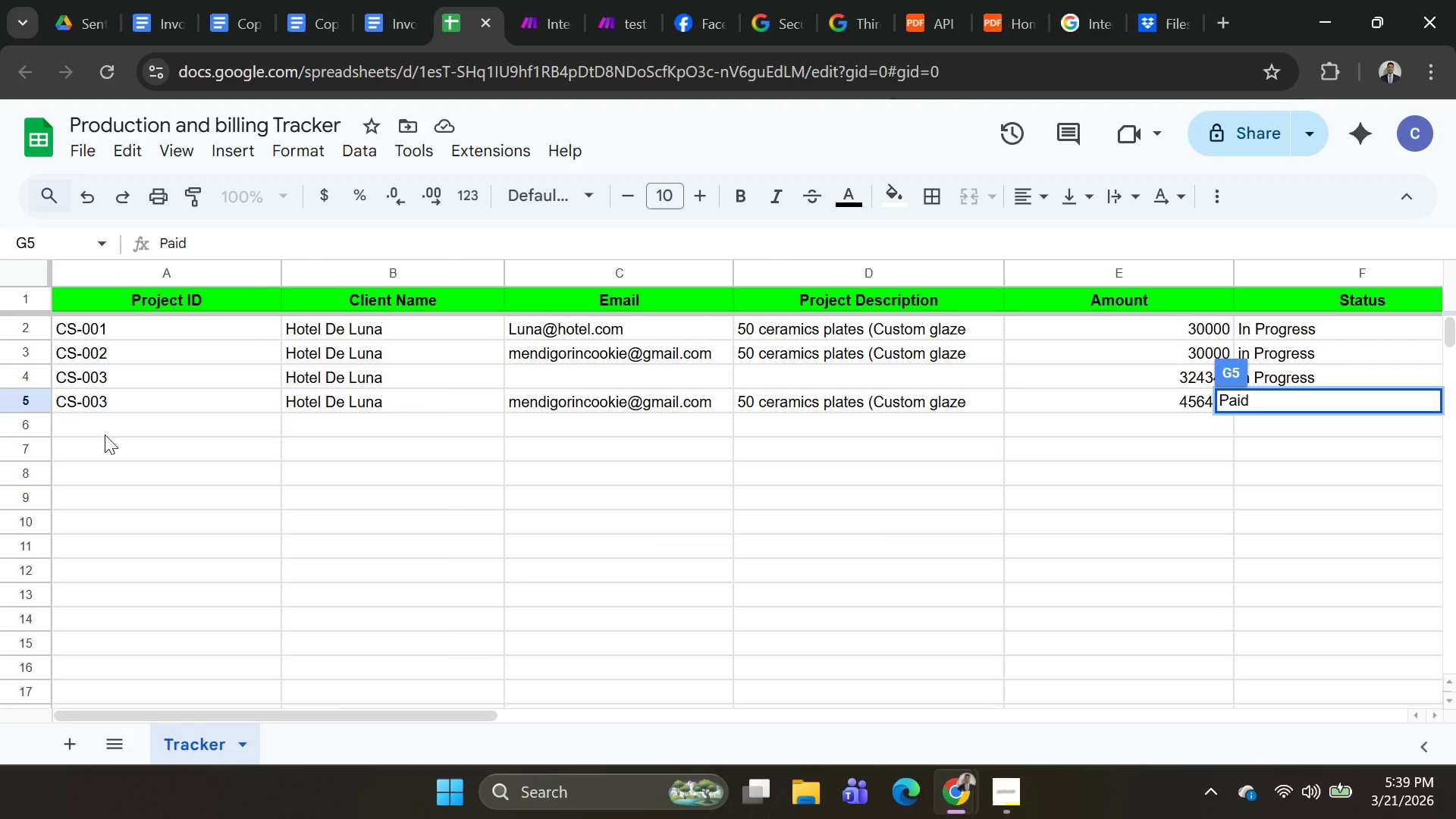 
left_click([106, 425])
 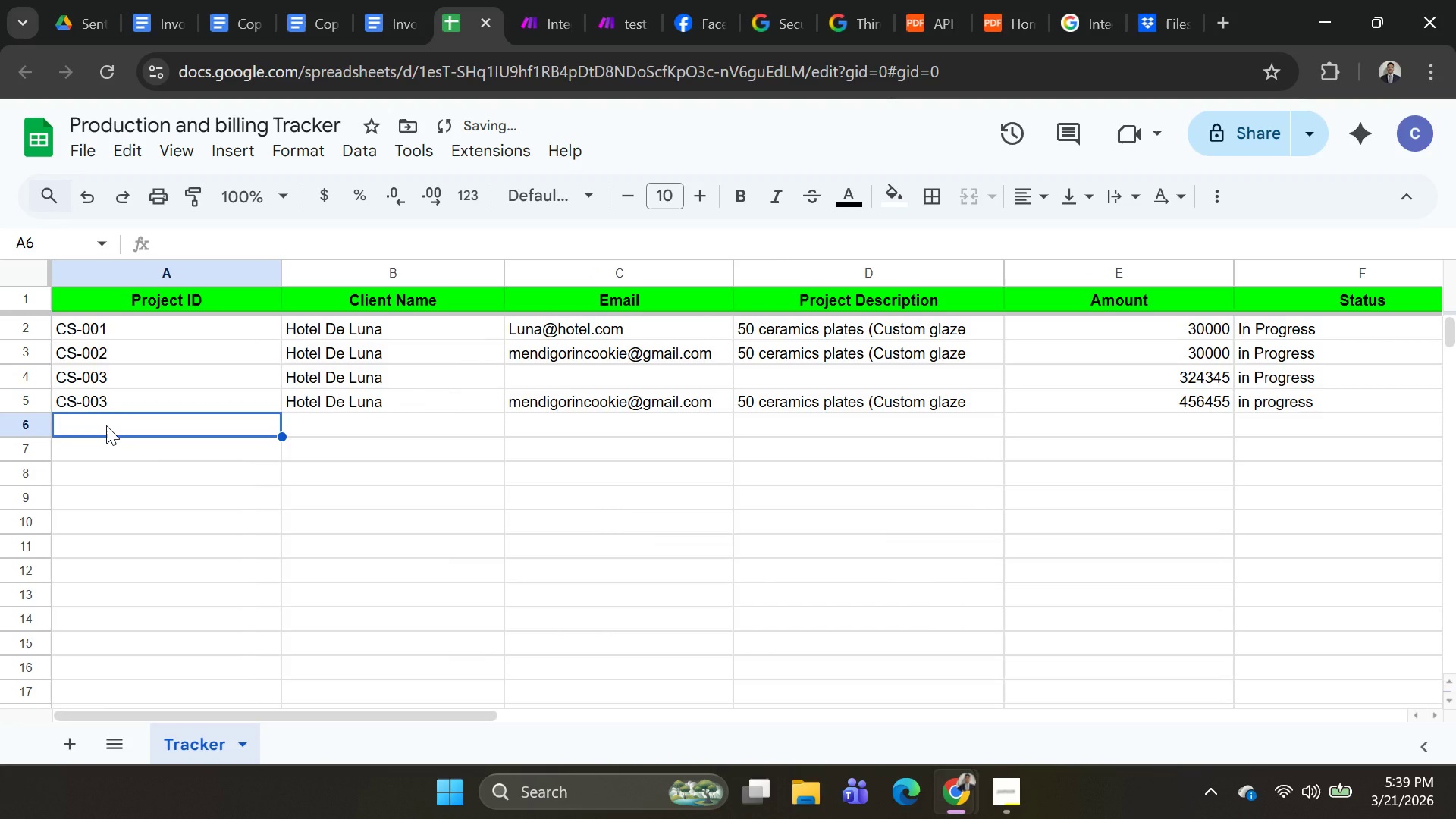 
type(cx)
 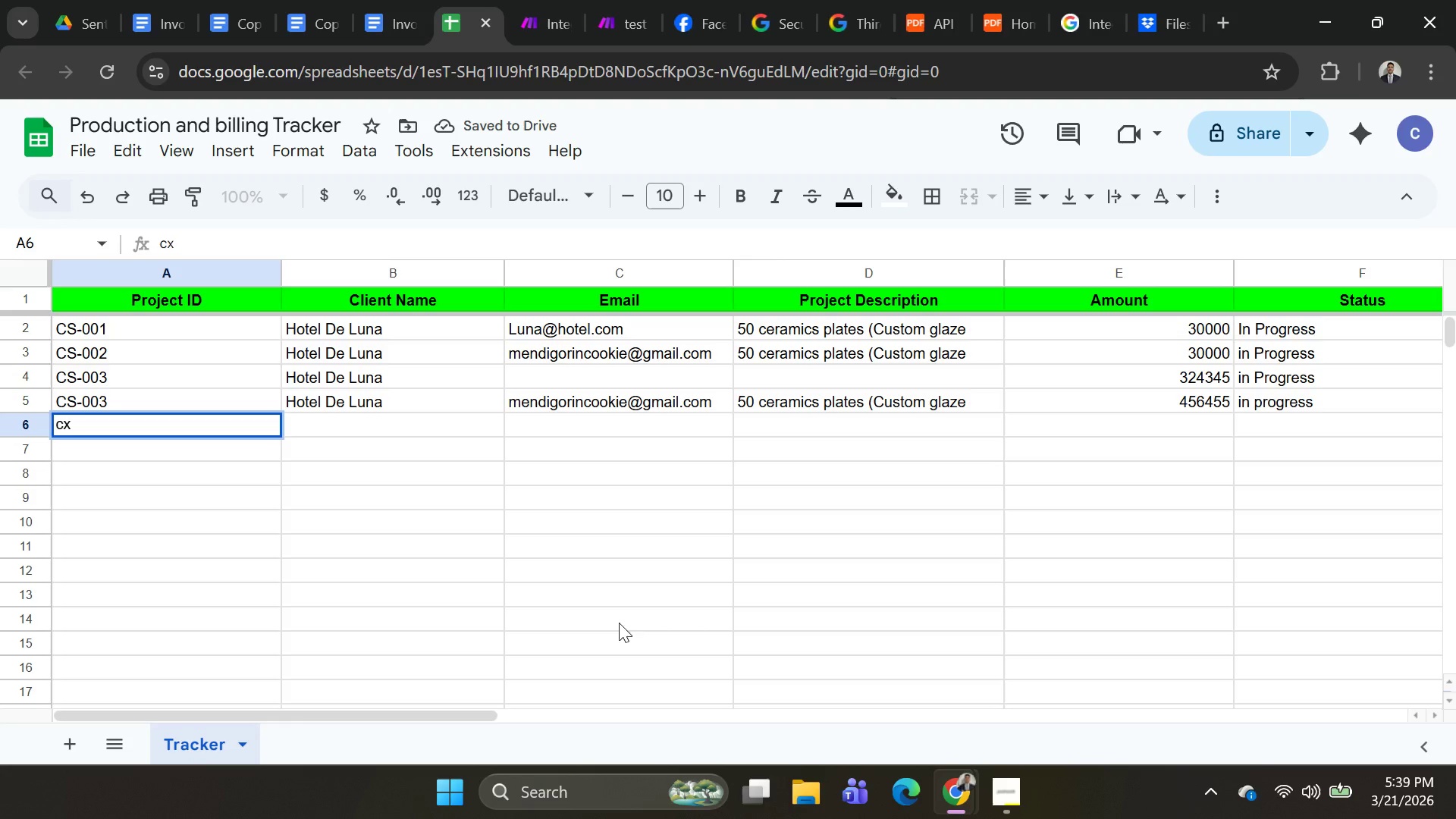 
type(-)
key(Backspace)
key(Backspace)
key(Backspace)
type(CS-004)
key(Tab)
type(hetel )
key(Backspace)
key(Backspace)
key(Backspace)
key(Backspace)
type(HO)
key(Backspace)
type(TE<)
key(Backspace)
key(Backspace)
key(Backspace)
key(Backspace)
type(otel ng )
key(Backspace)
key(Backspace)
key(Backspace)
 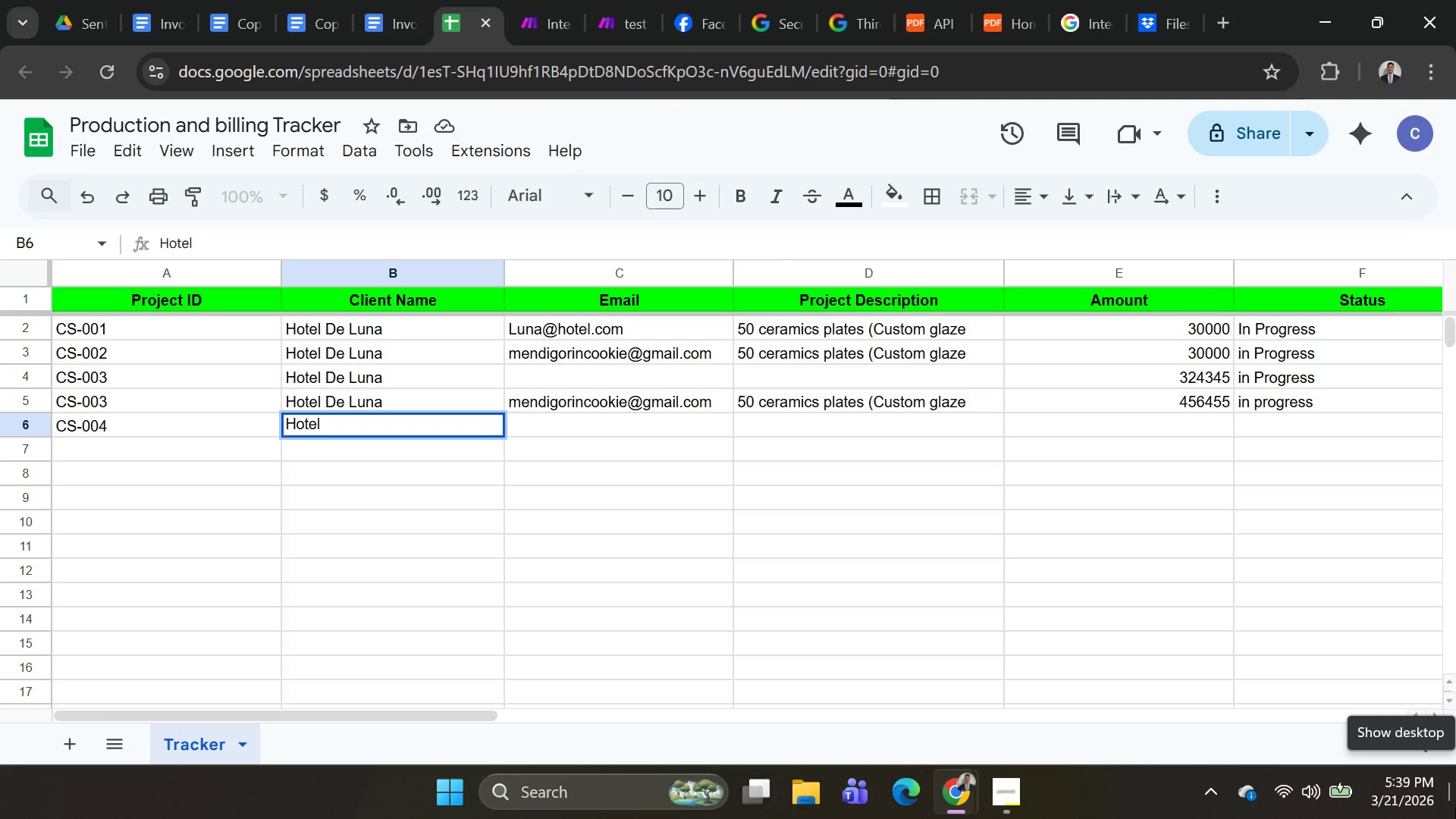 
wait(5.42)
 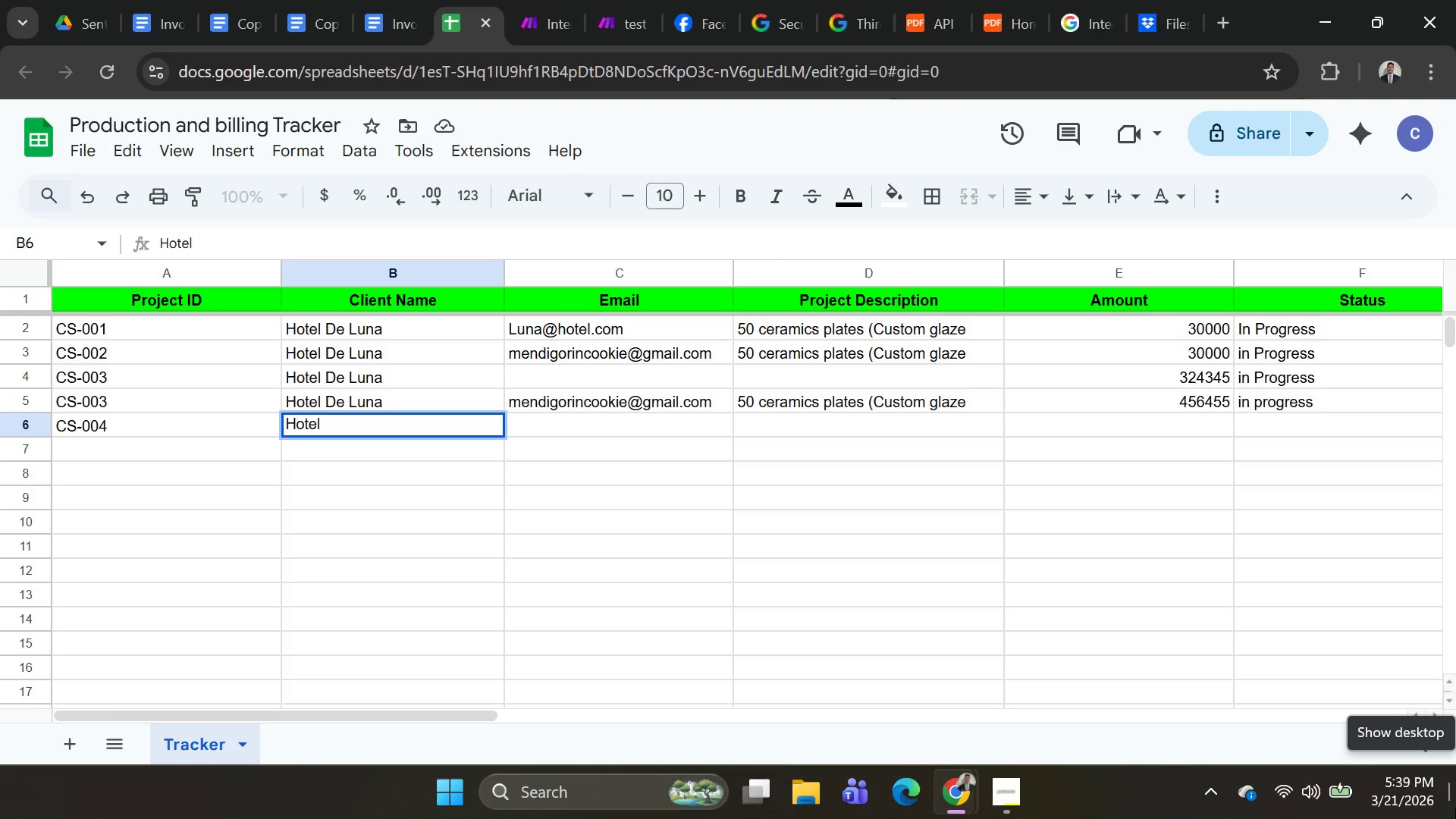 
type(Carev)
key(Backspace)
type(bean)
key(Tab)
type(mendi)
 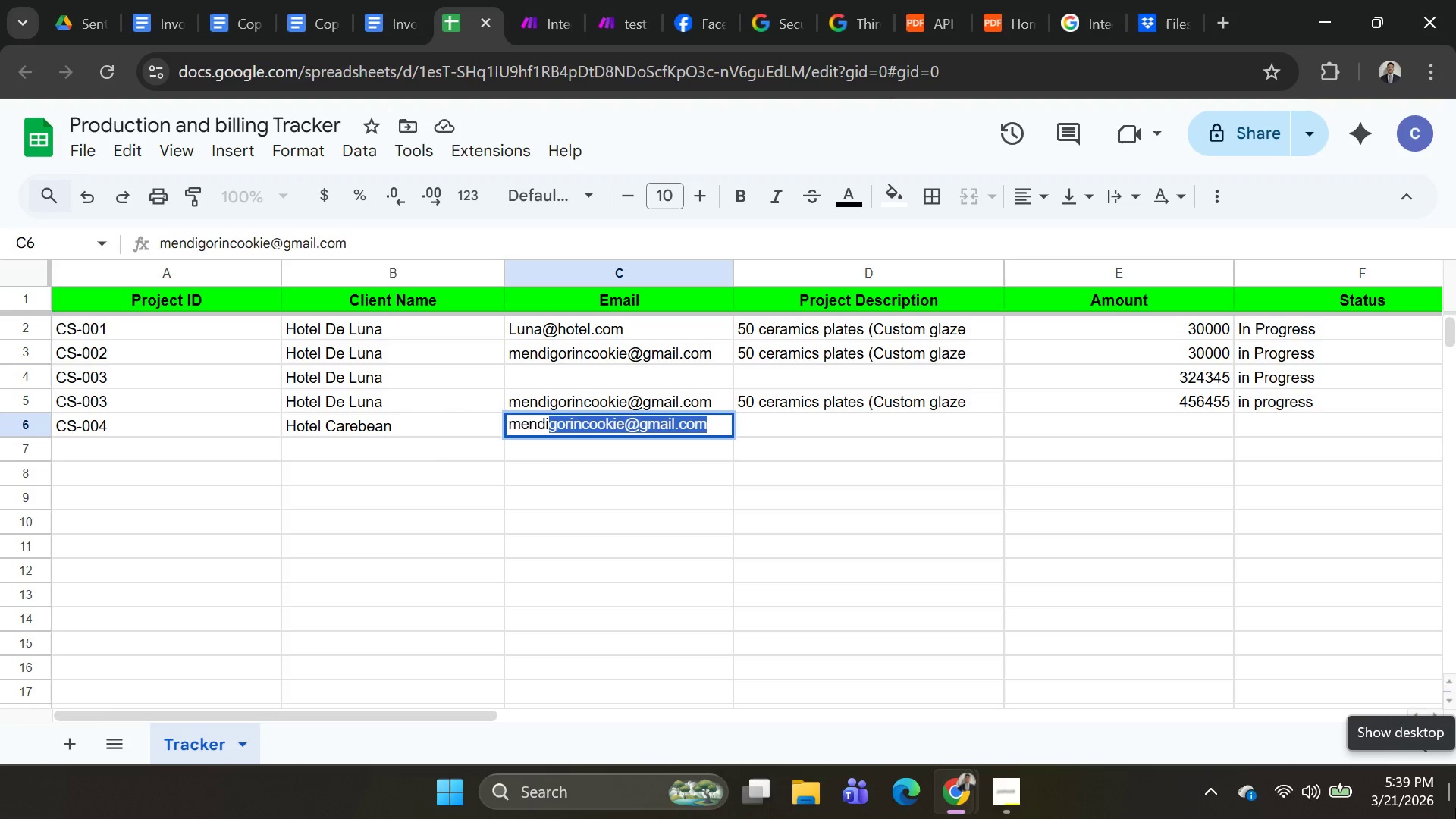 
key(ArrowDown)
 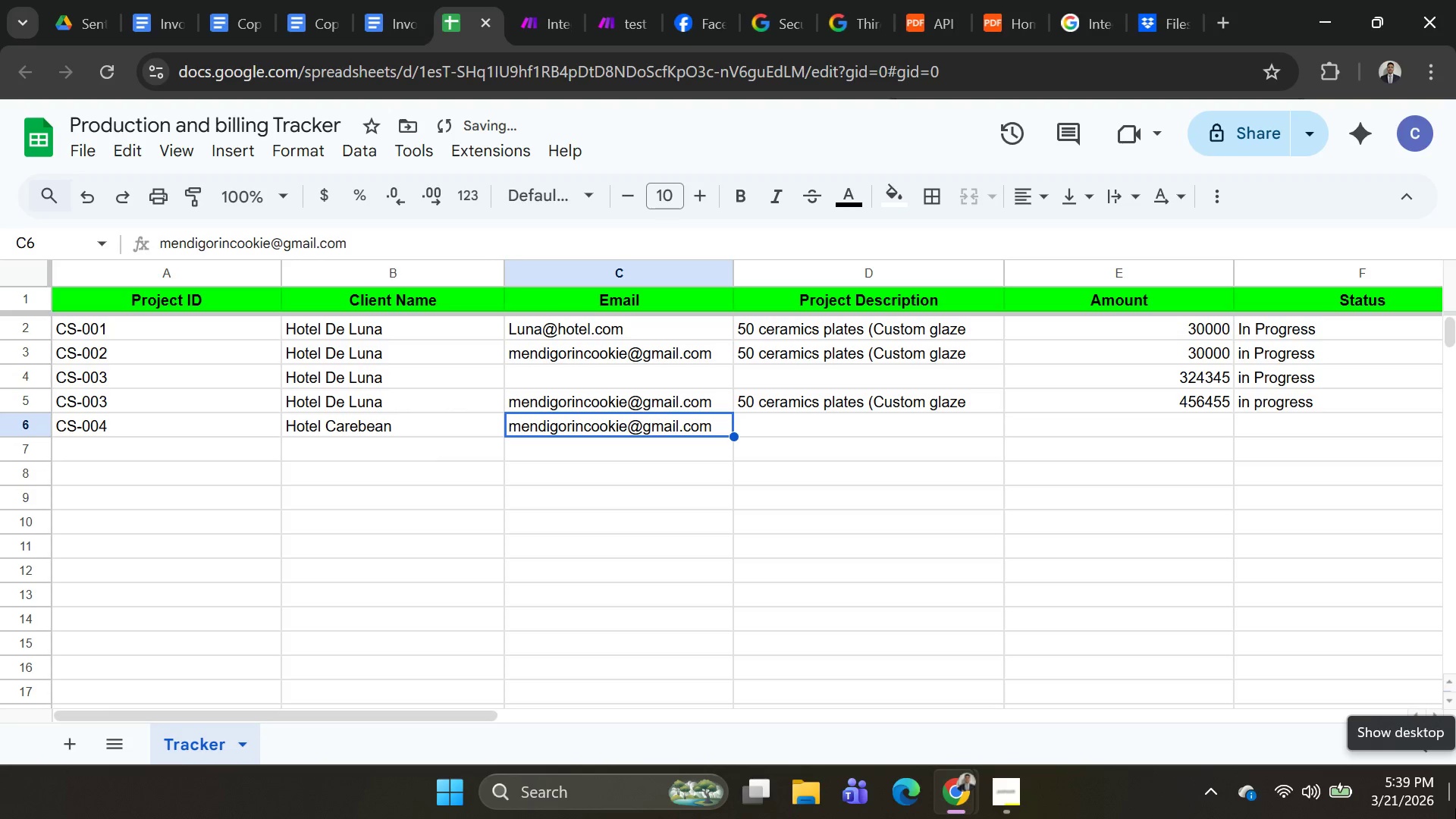 
key(ArrowUp)
 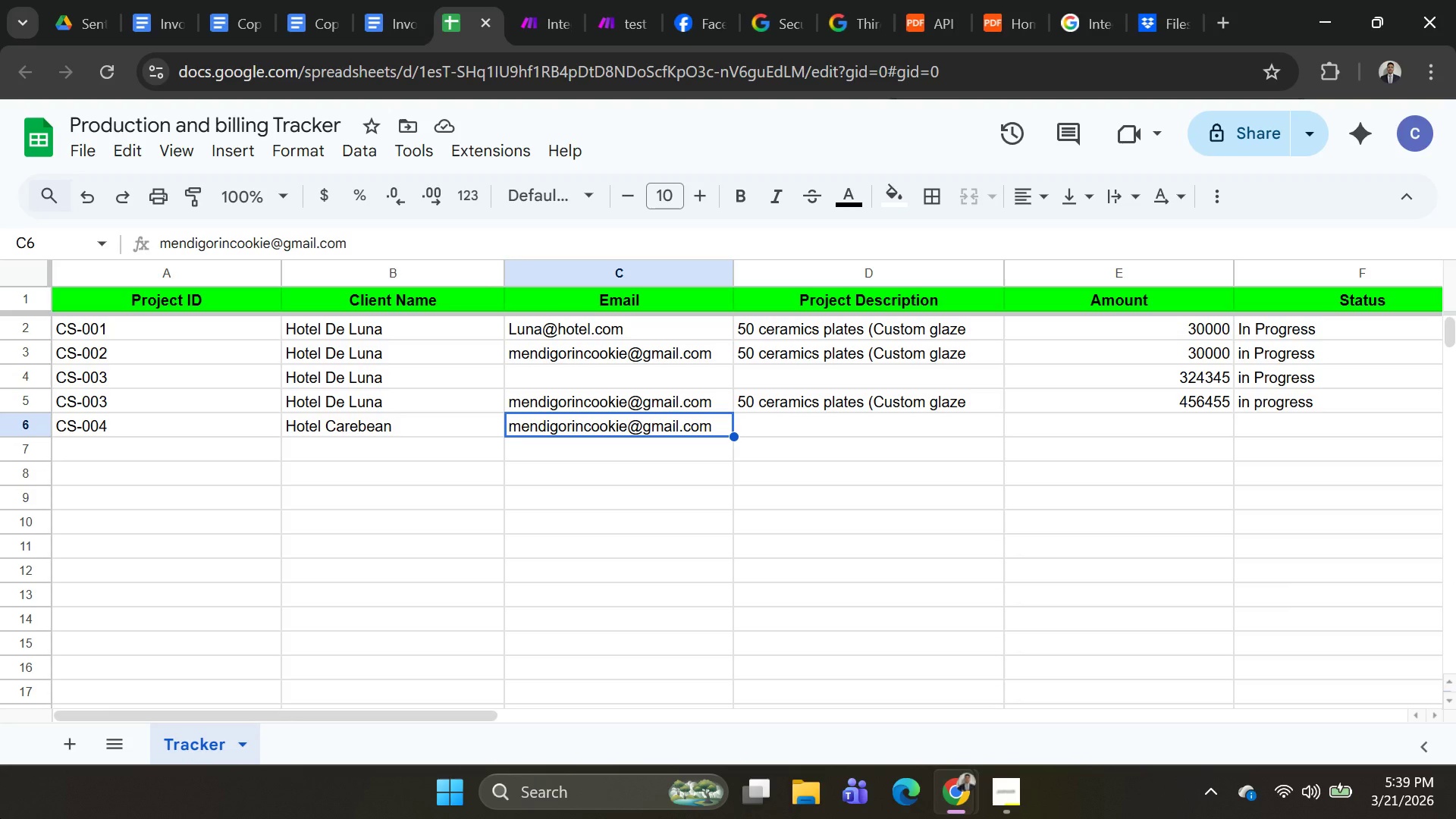 
wait(10.95)
 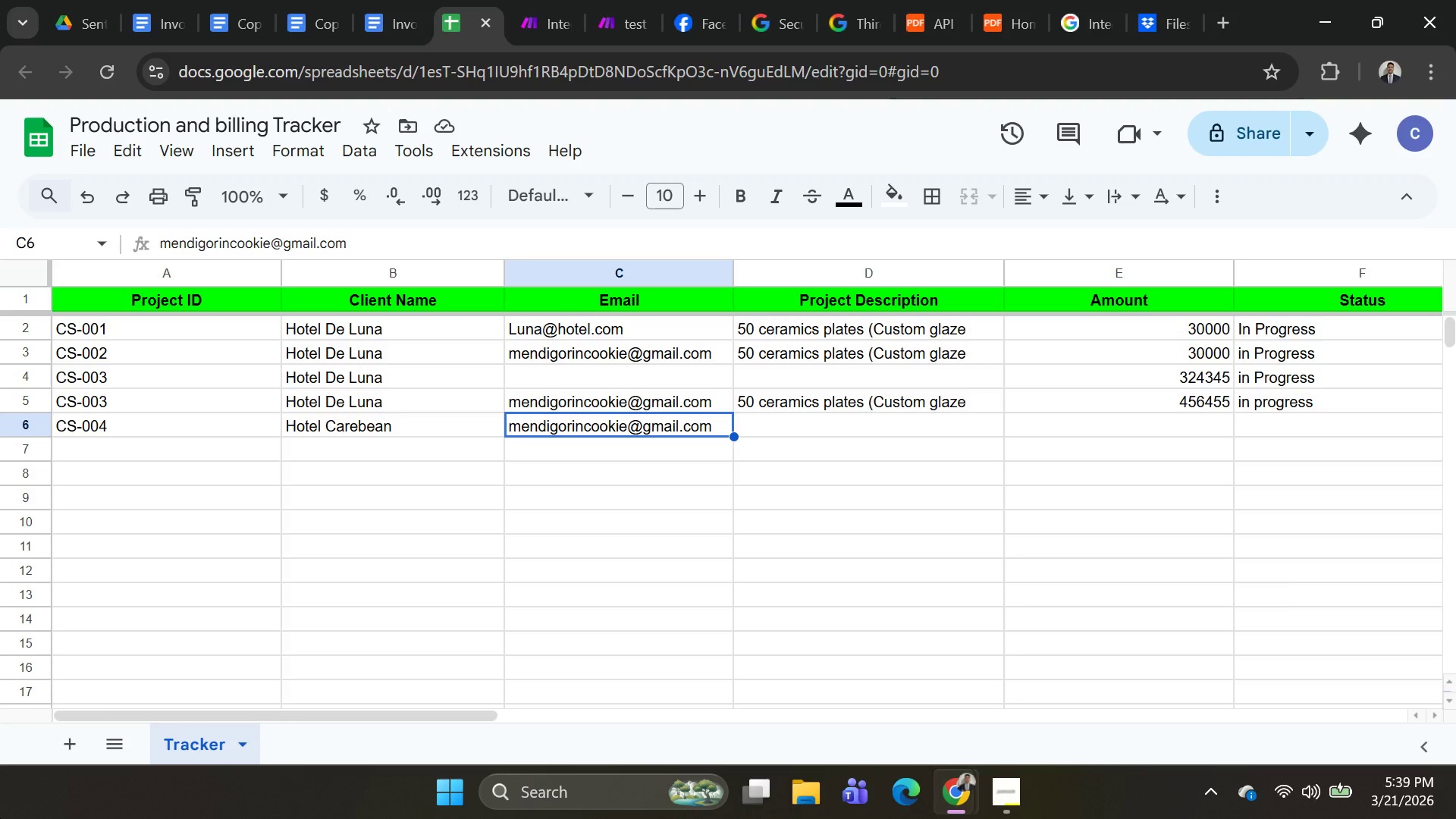 
left_click([797, 412])
 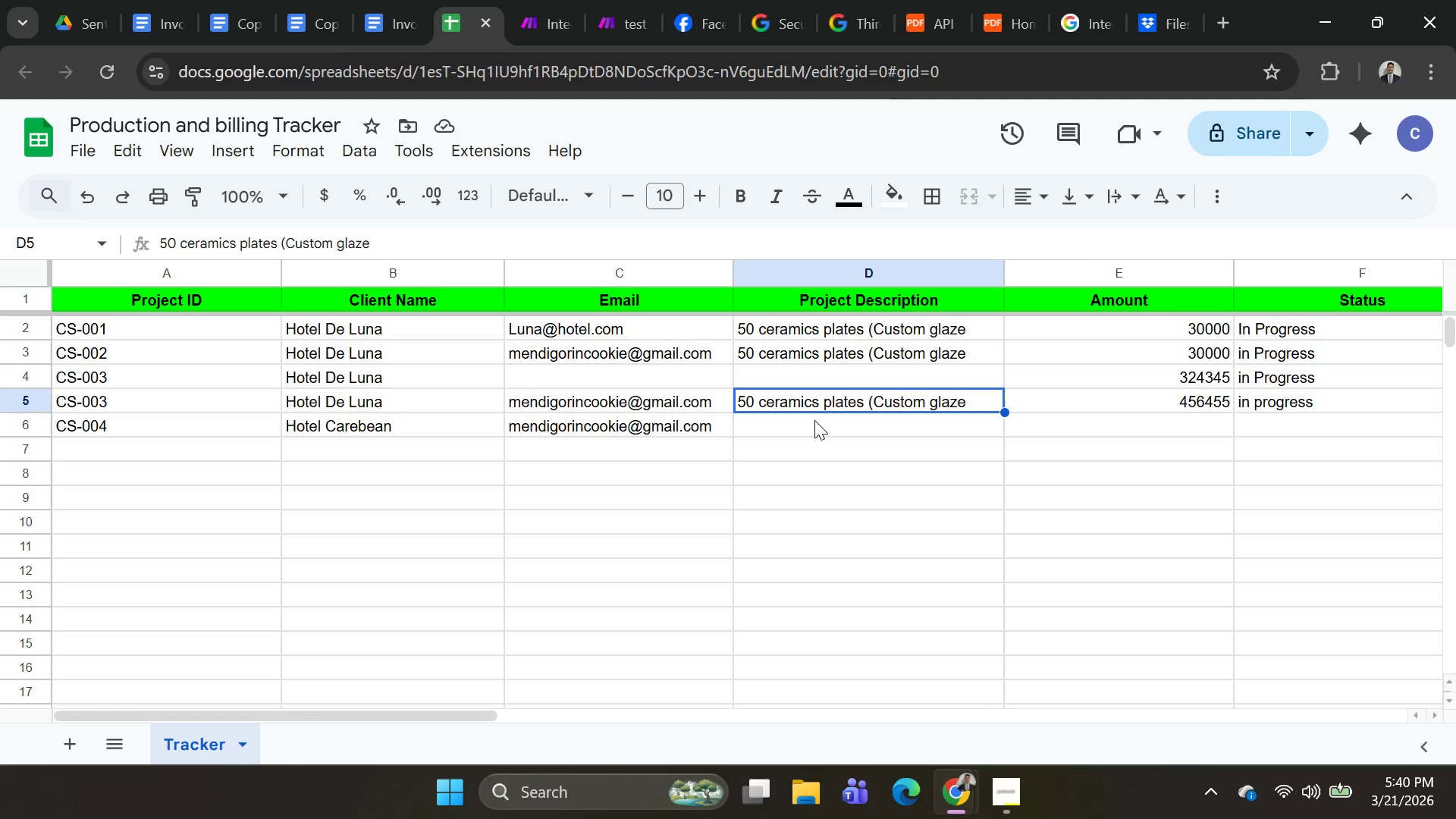 
key(Control+C)
 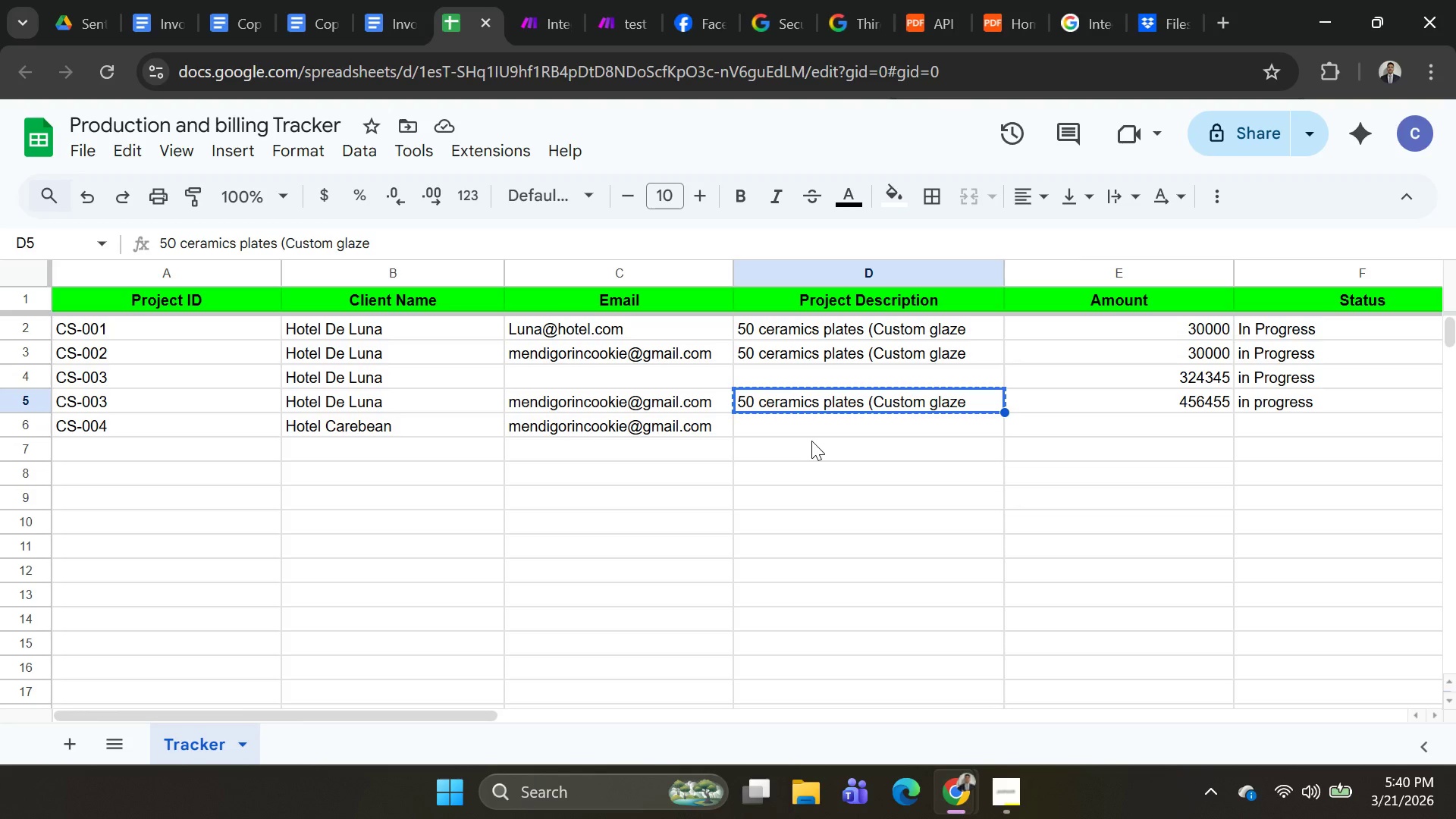 
left_click([811, 441])
 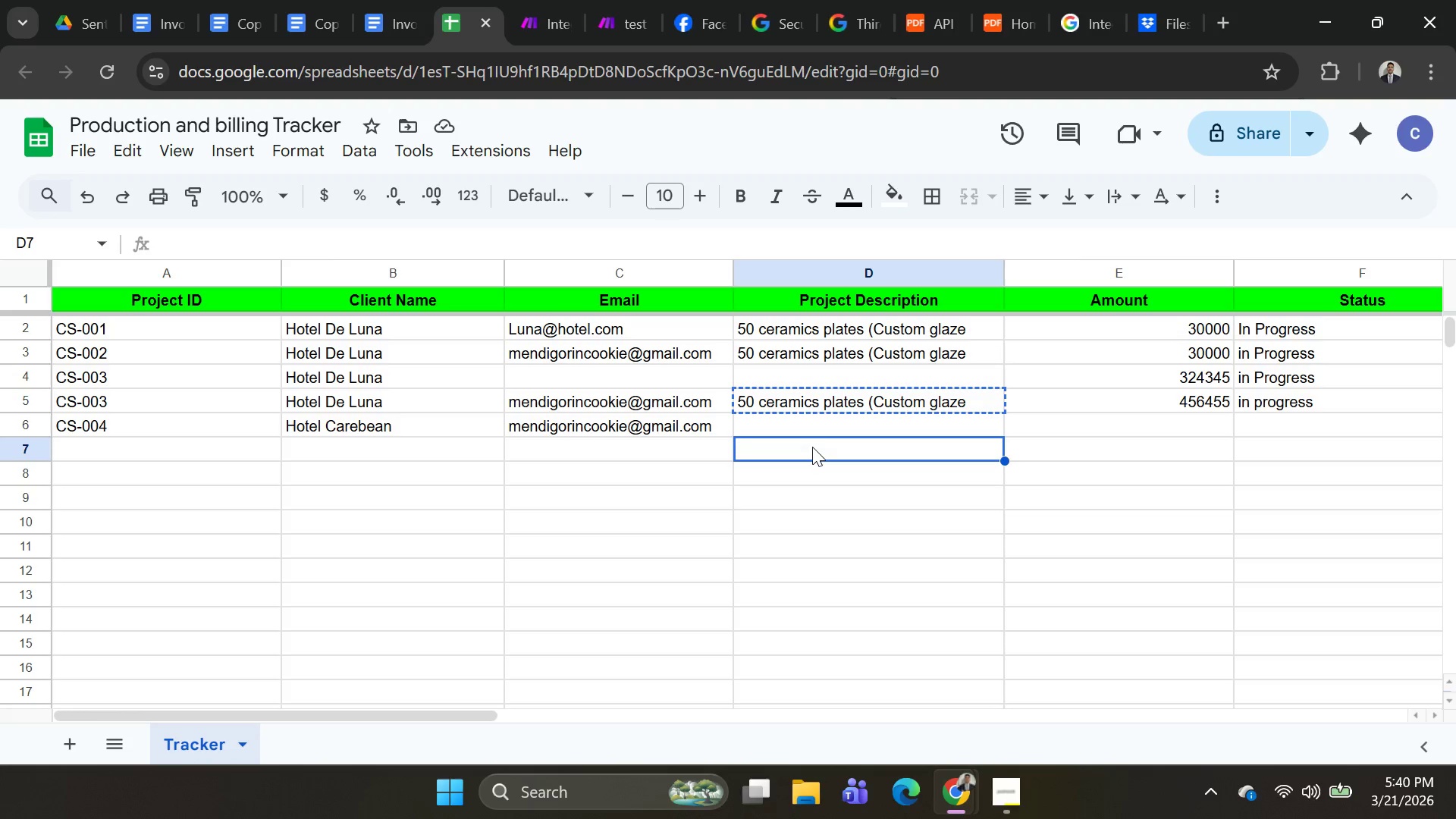 
left_click([808, 432])
 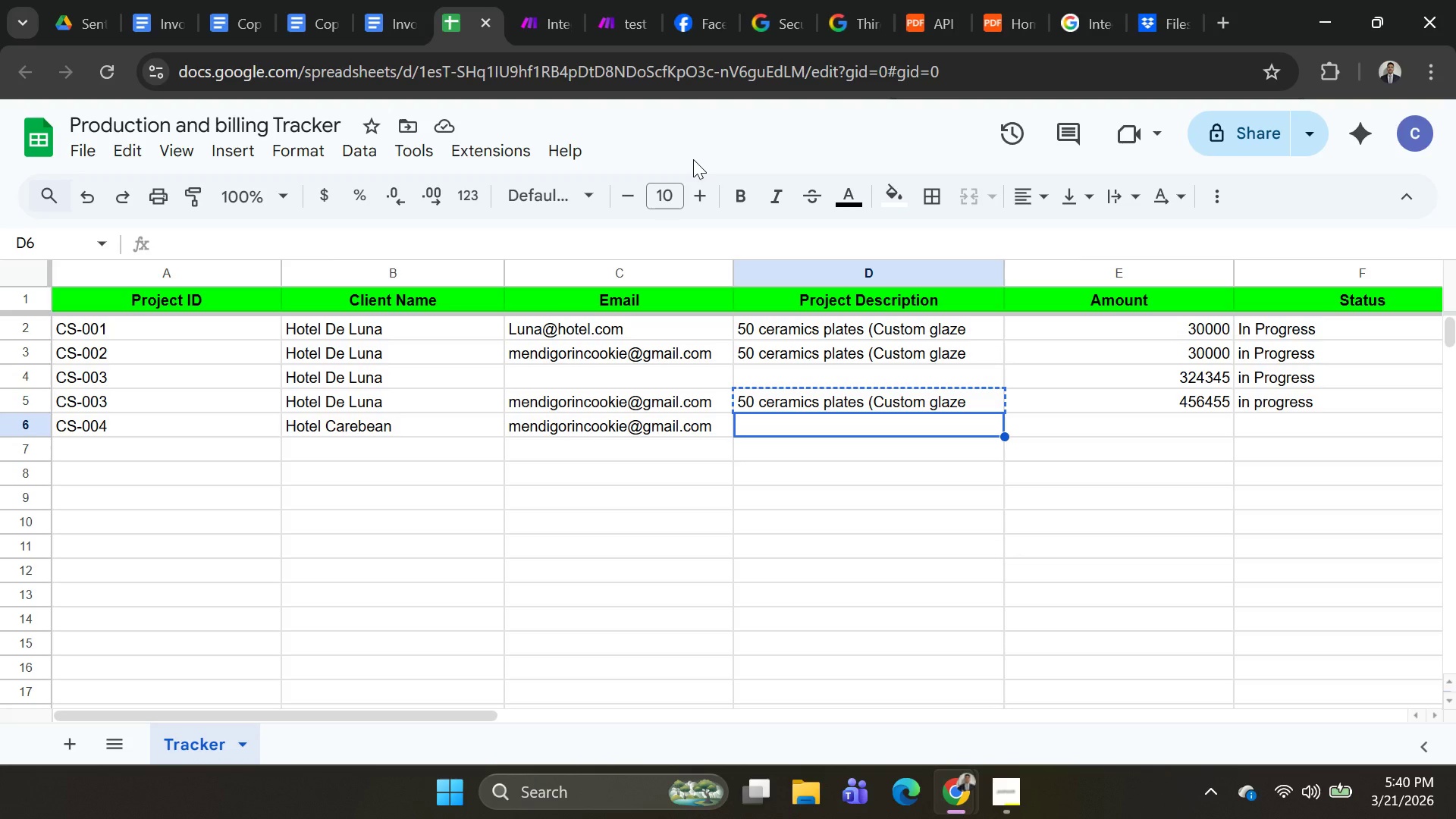 
key(Control+V)
 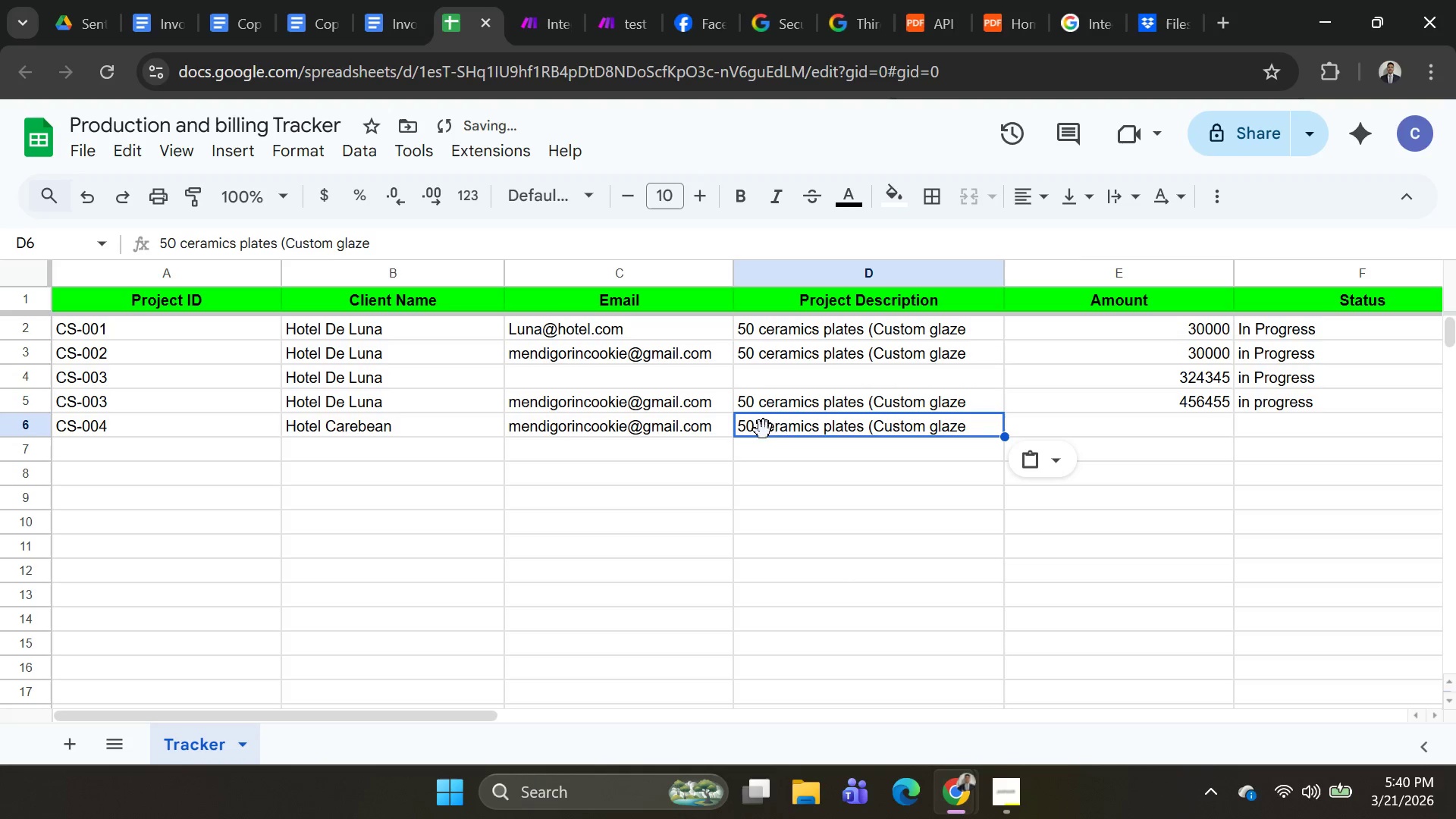 
left_click([758, 428])
 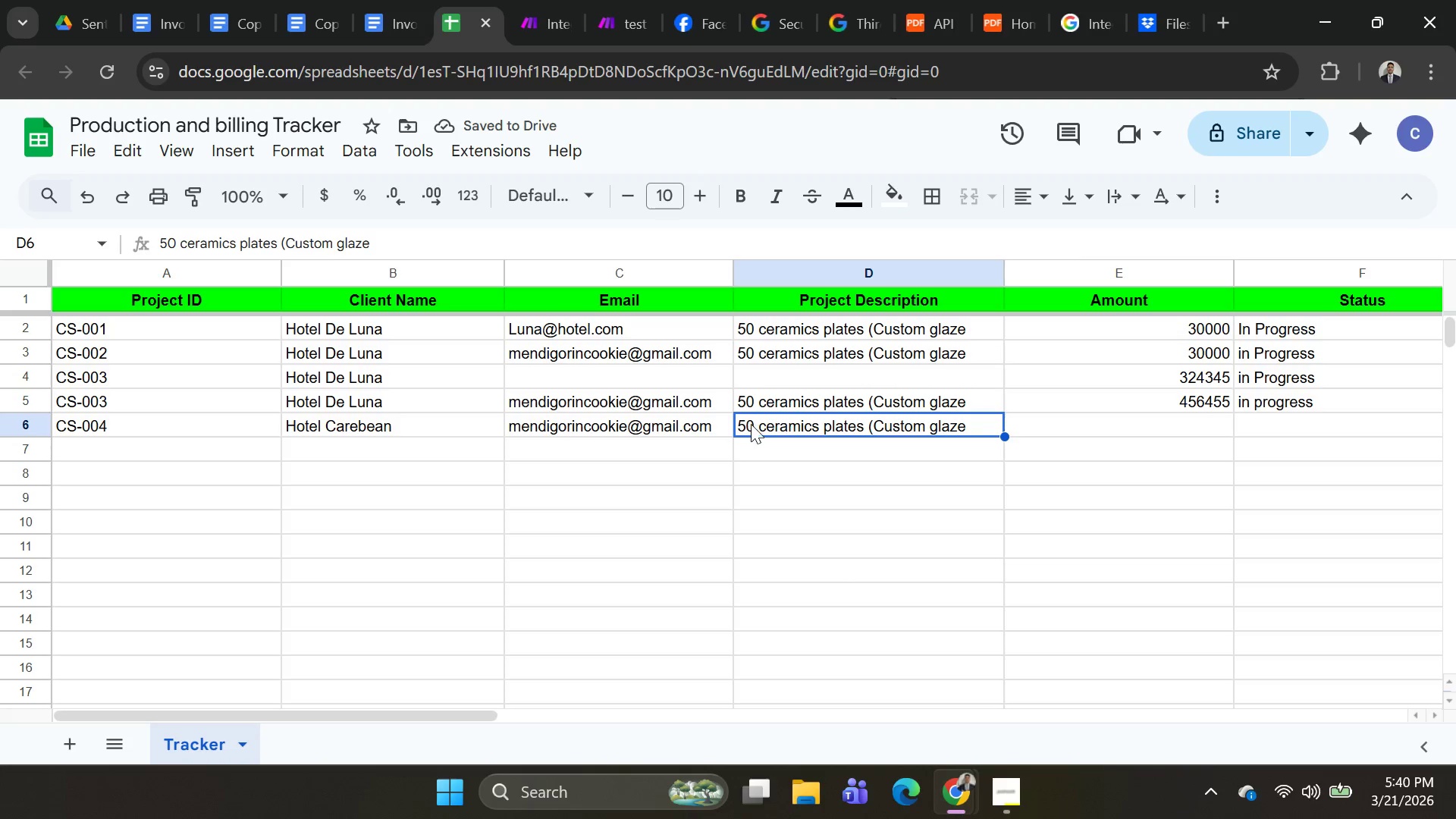 
left_click([752, 424])
 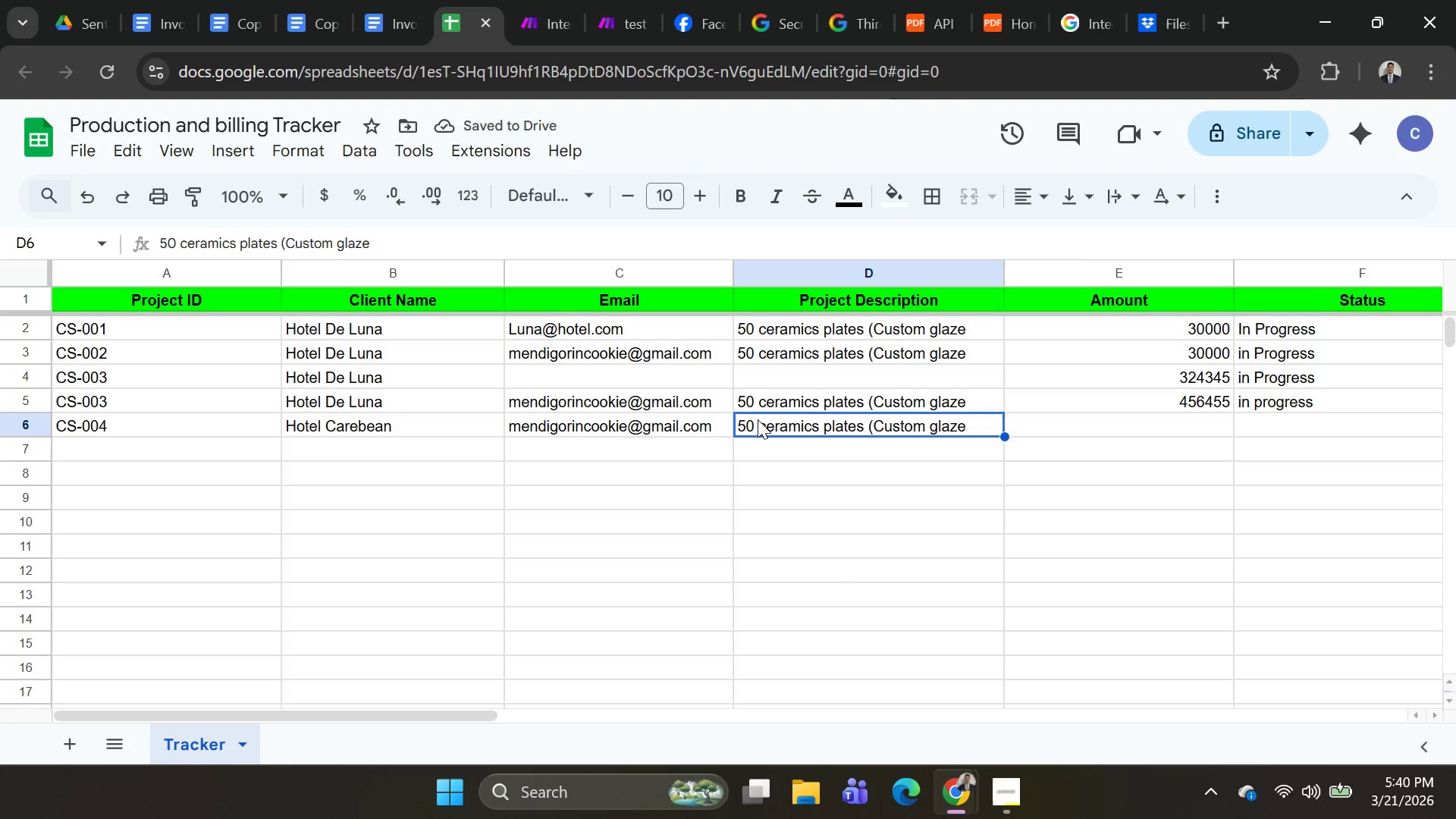 
double_click([754, 419])
 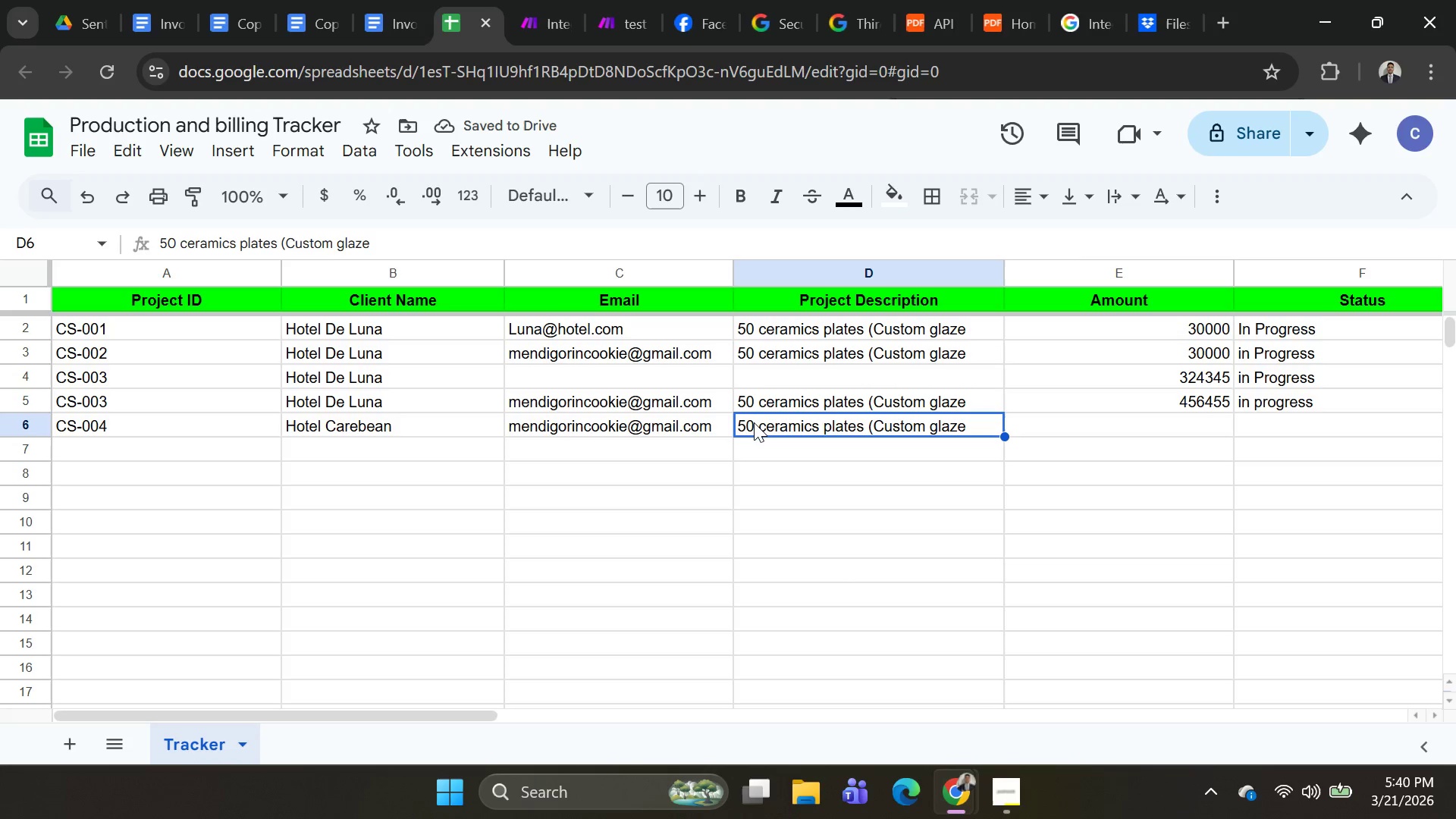 
triple_click([754, 422])
 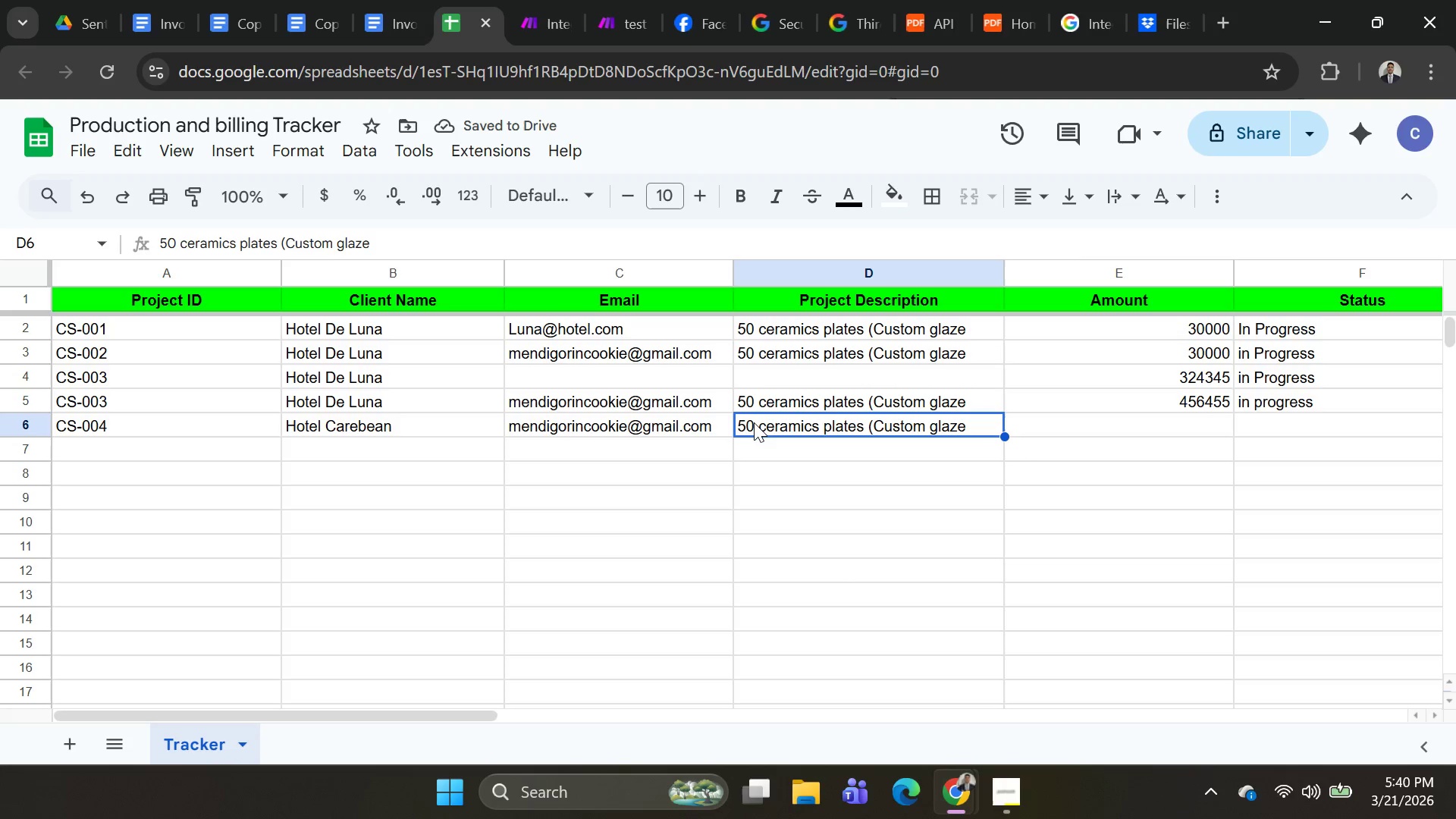 
triple_click([754, 422])
 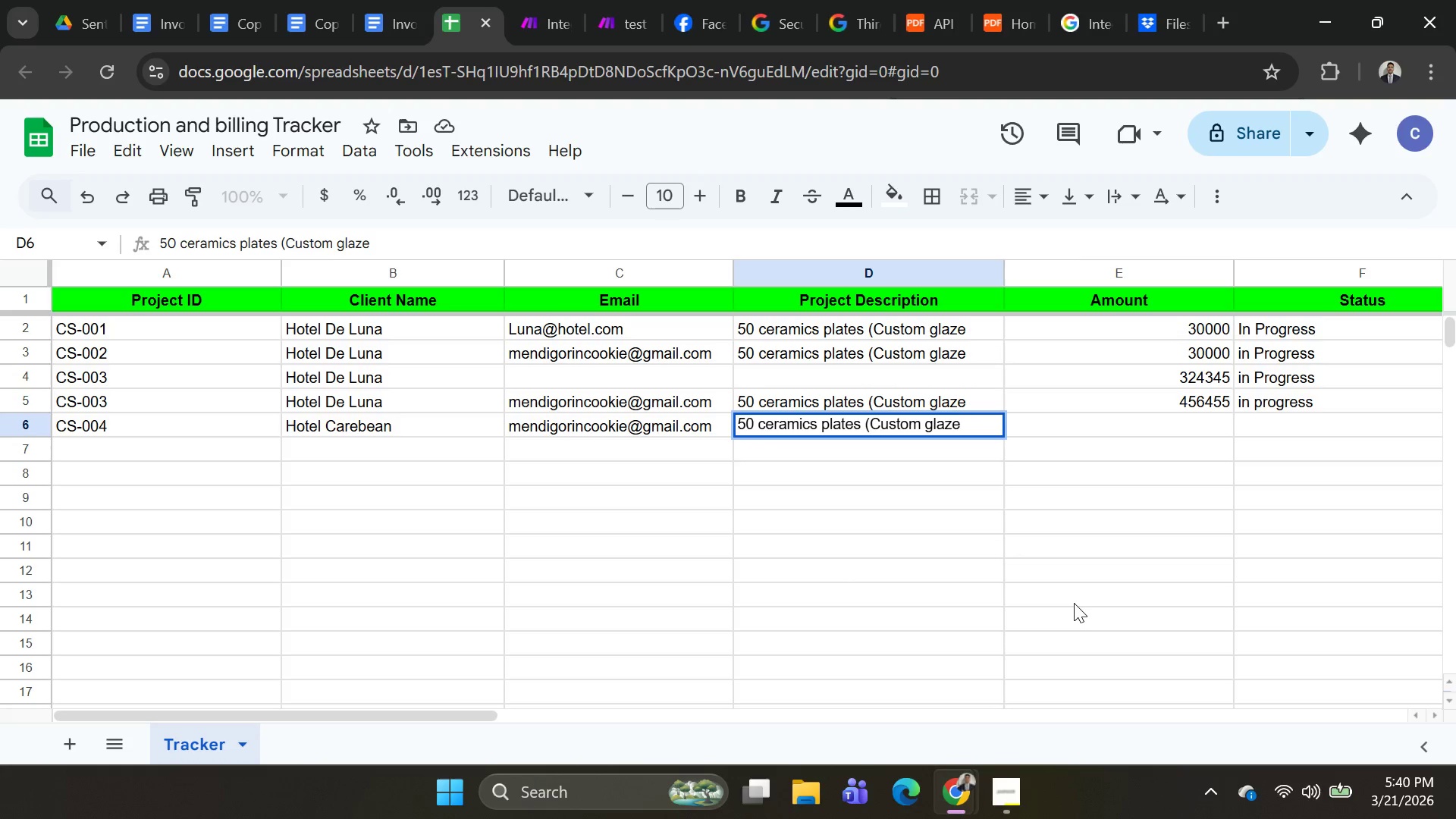 
hold_key(key=ArrowLeft, duration=1.27)
 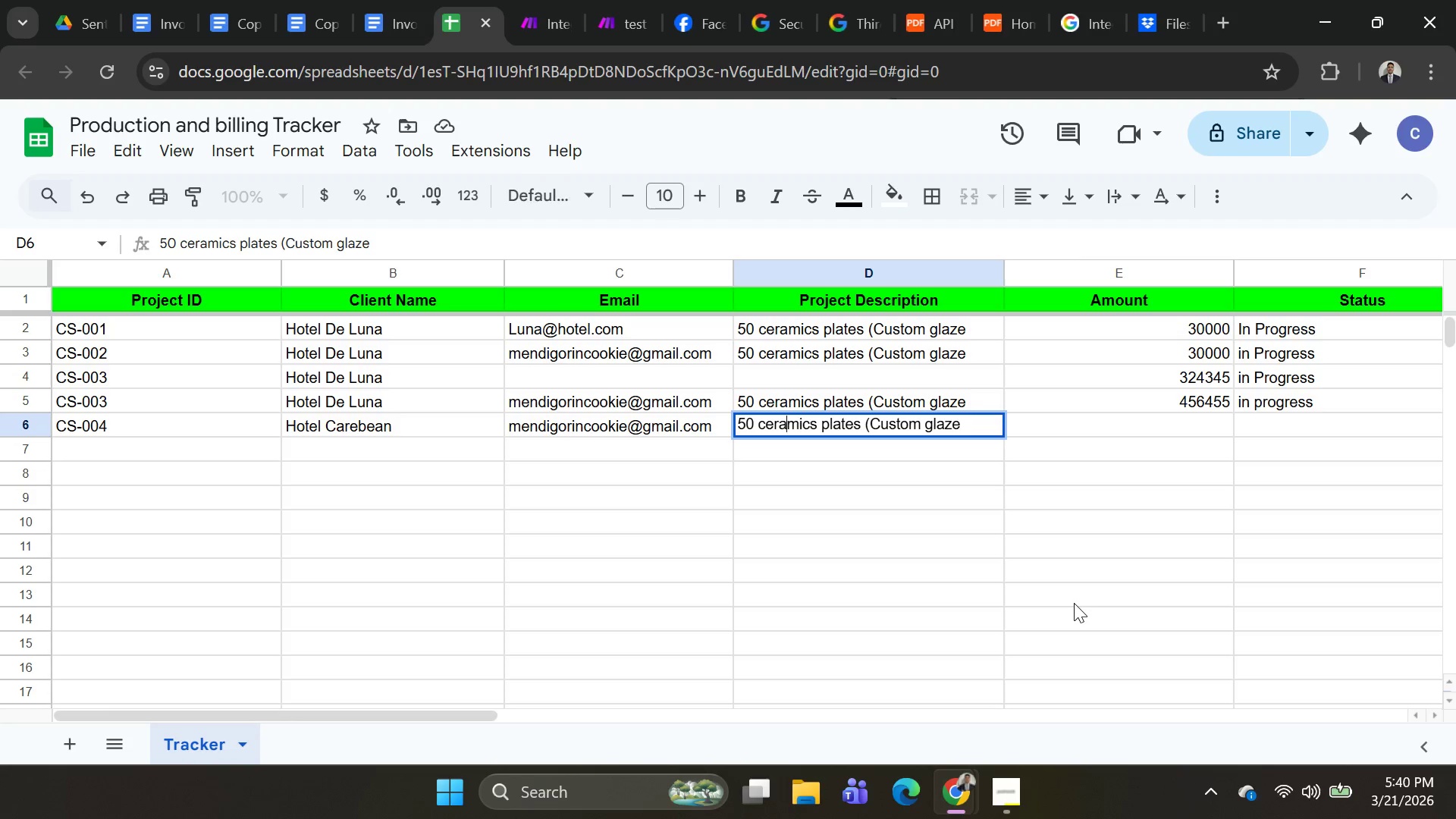 
key(ArrowLeft)
 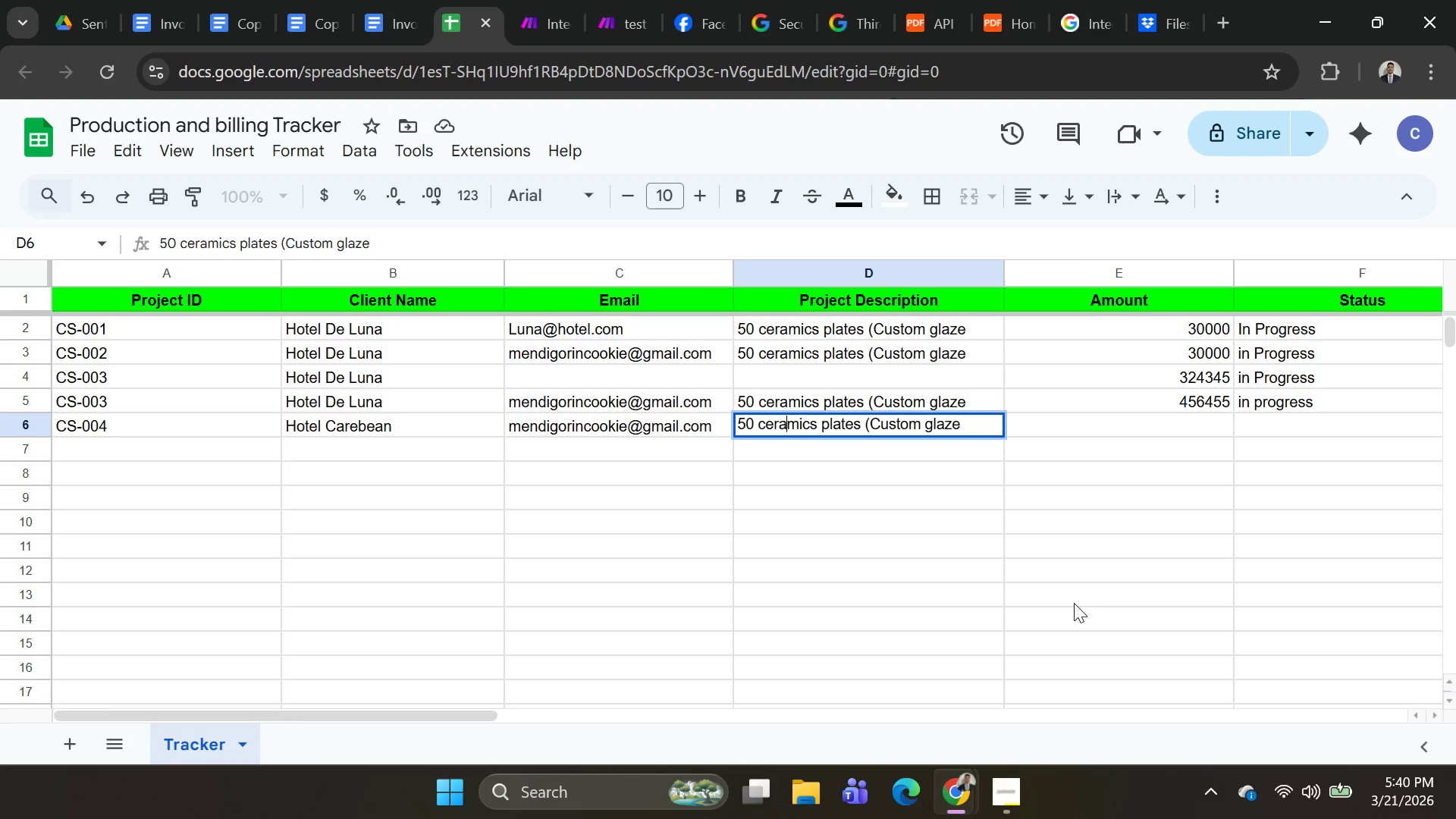 
key(ArrowLeft)
 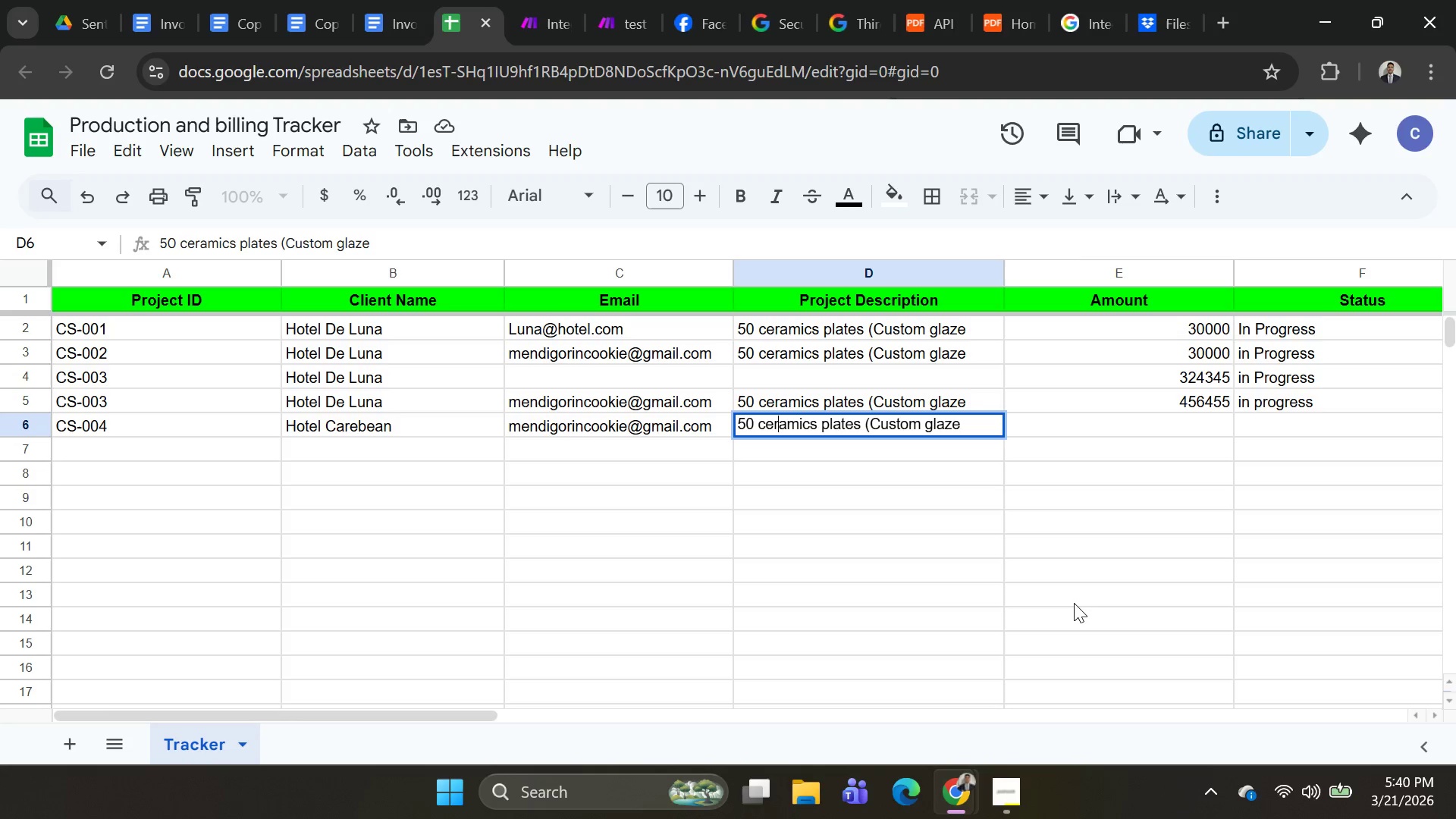 
key(ArrowLeft)
 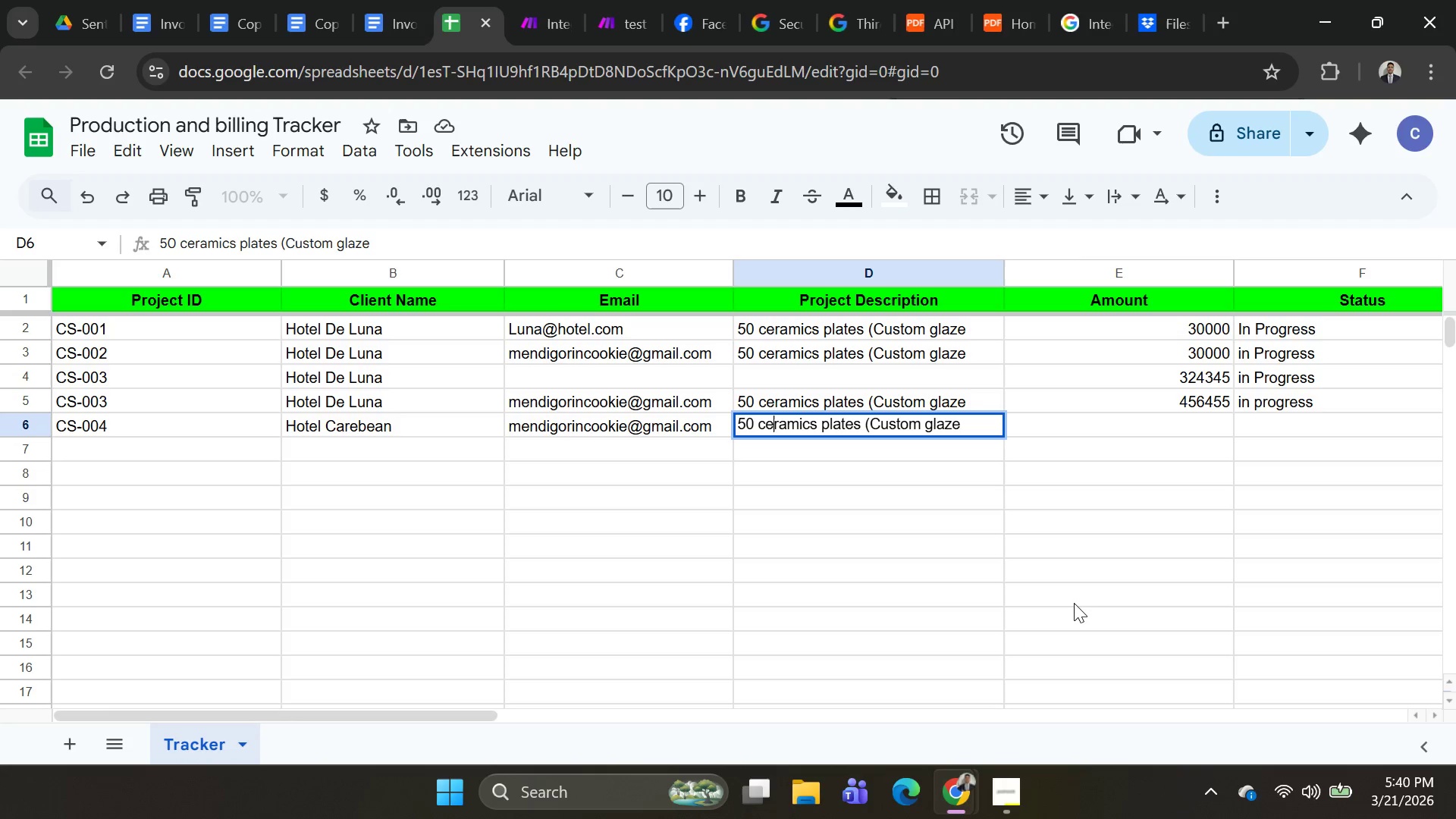 
key(ArrowLeft)
 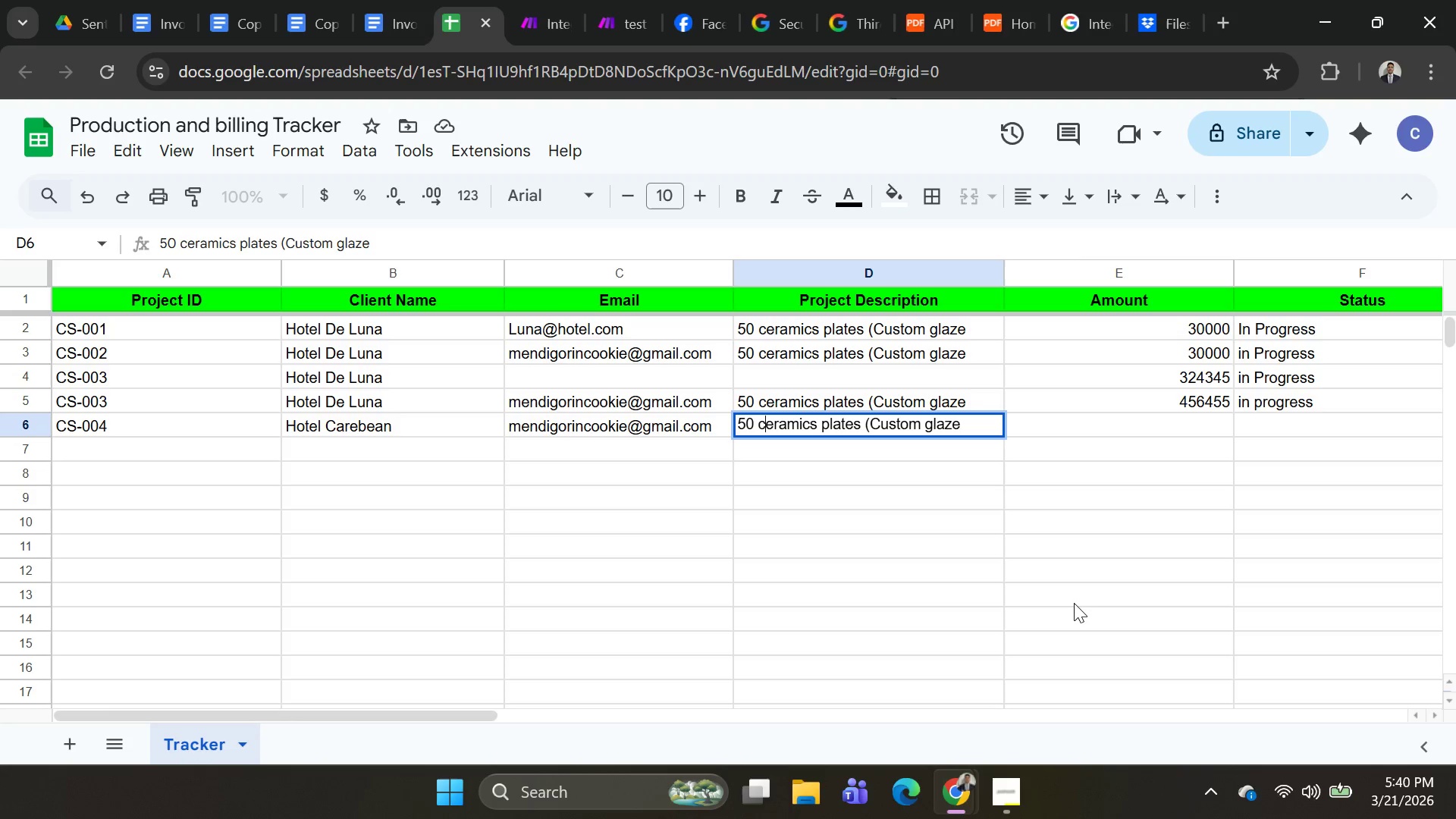 
key(ArrowLeft)
 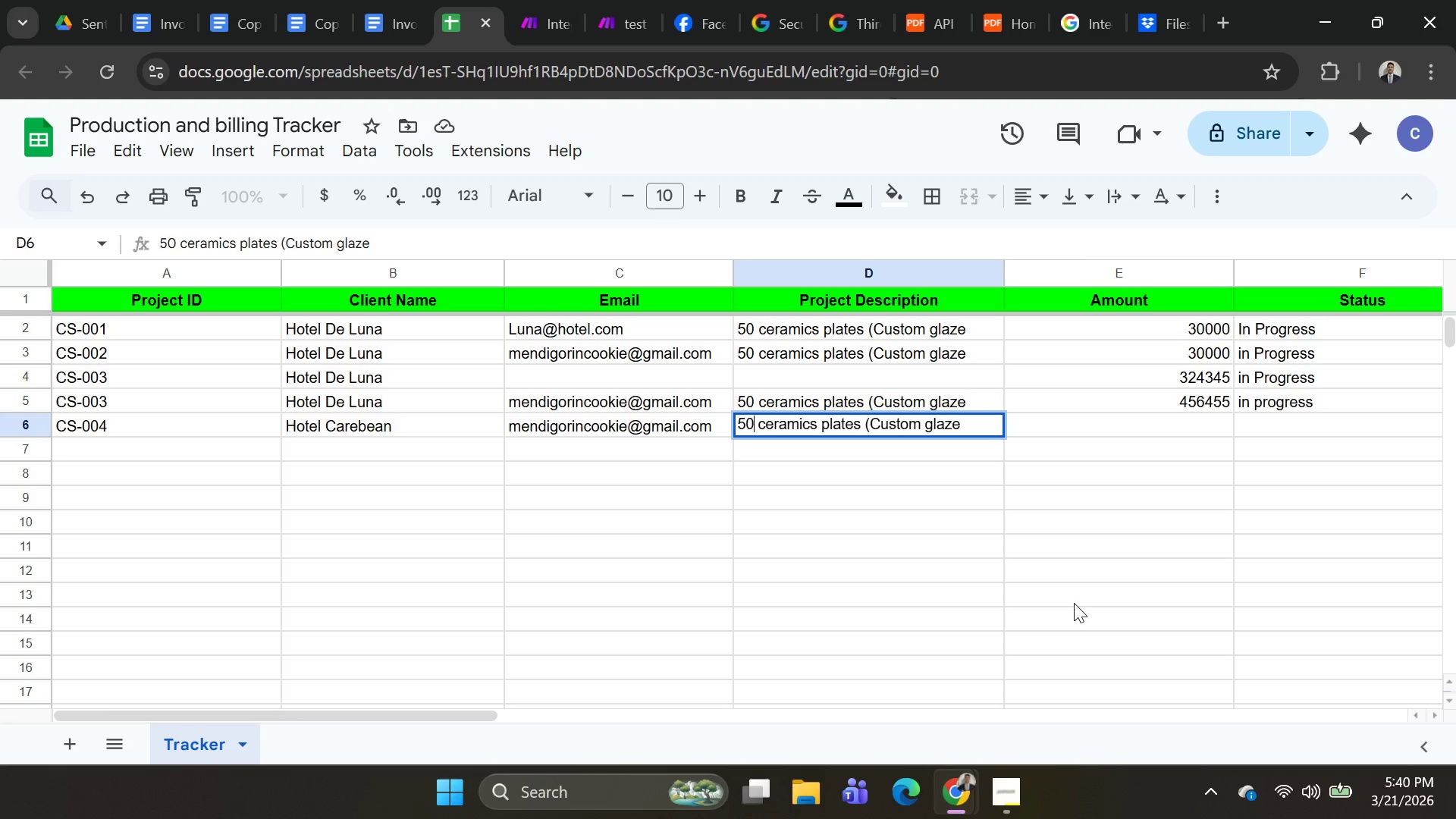 
key(ArrowLeft)
 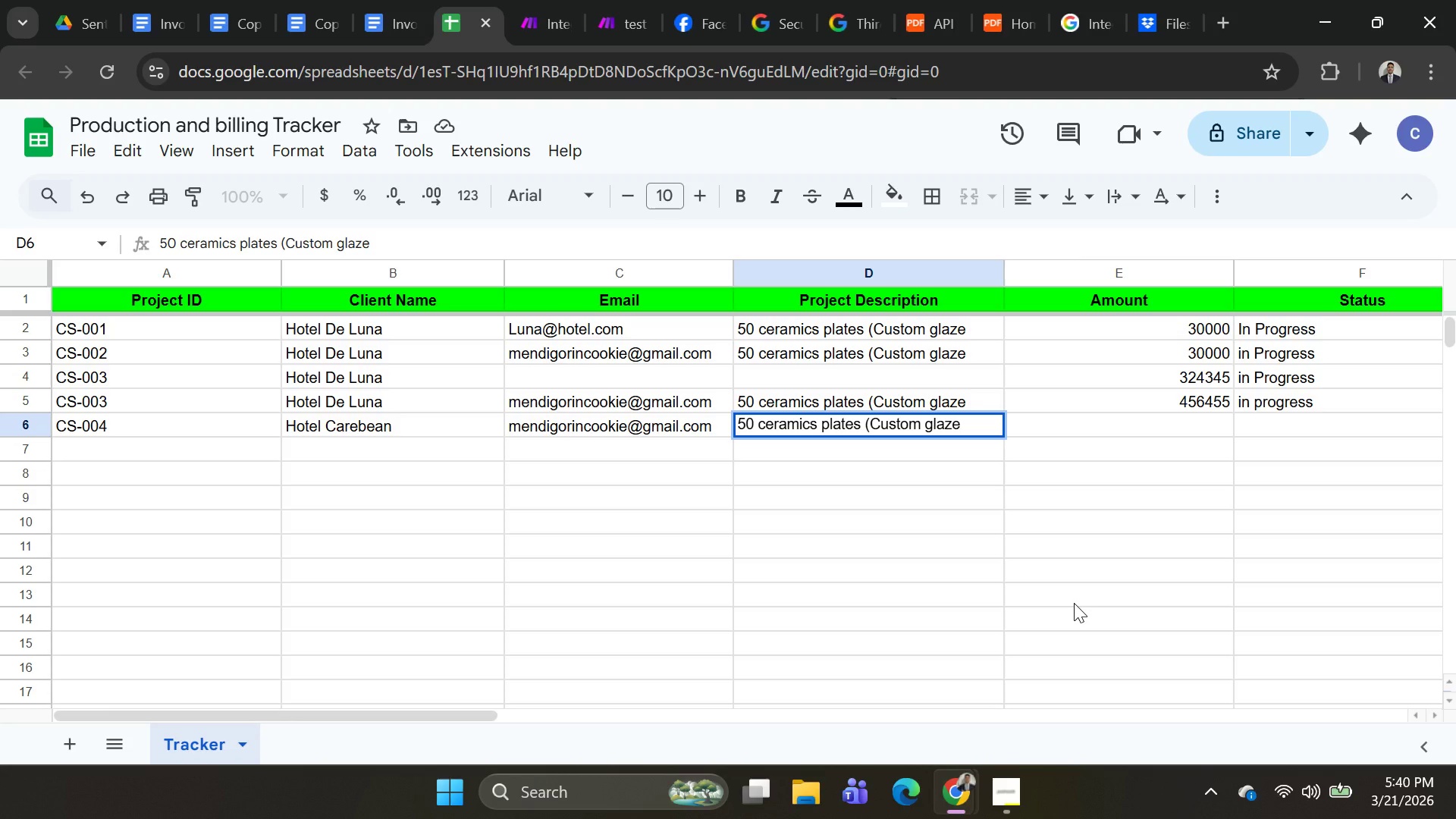 
key(0)
 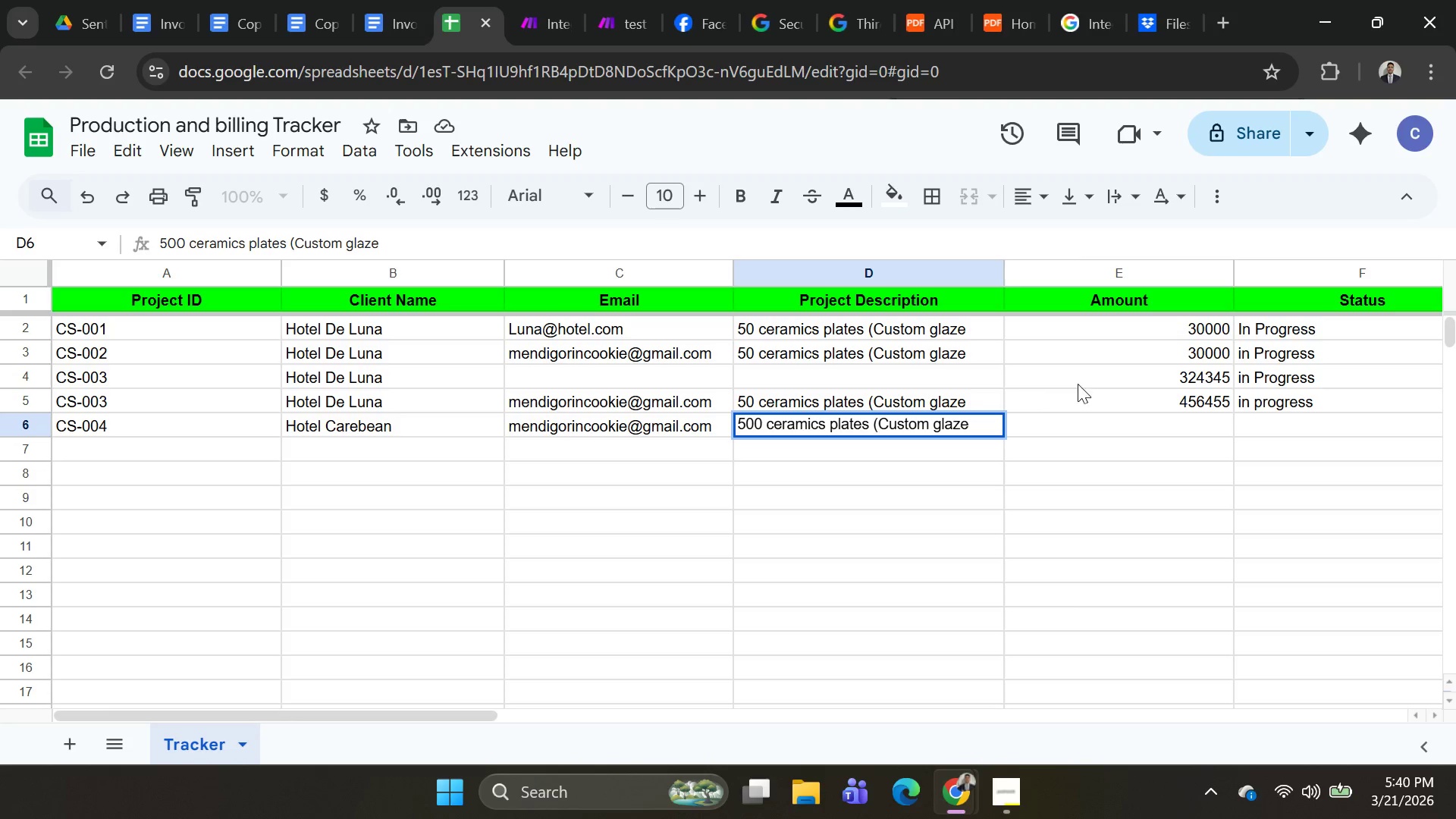 
left_click([1133, 425])
 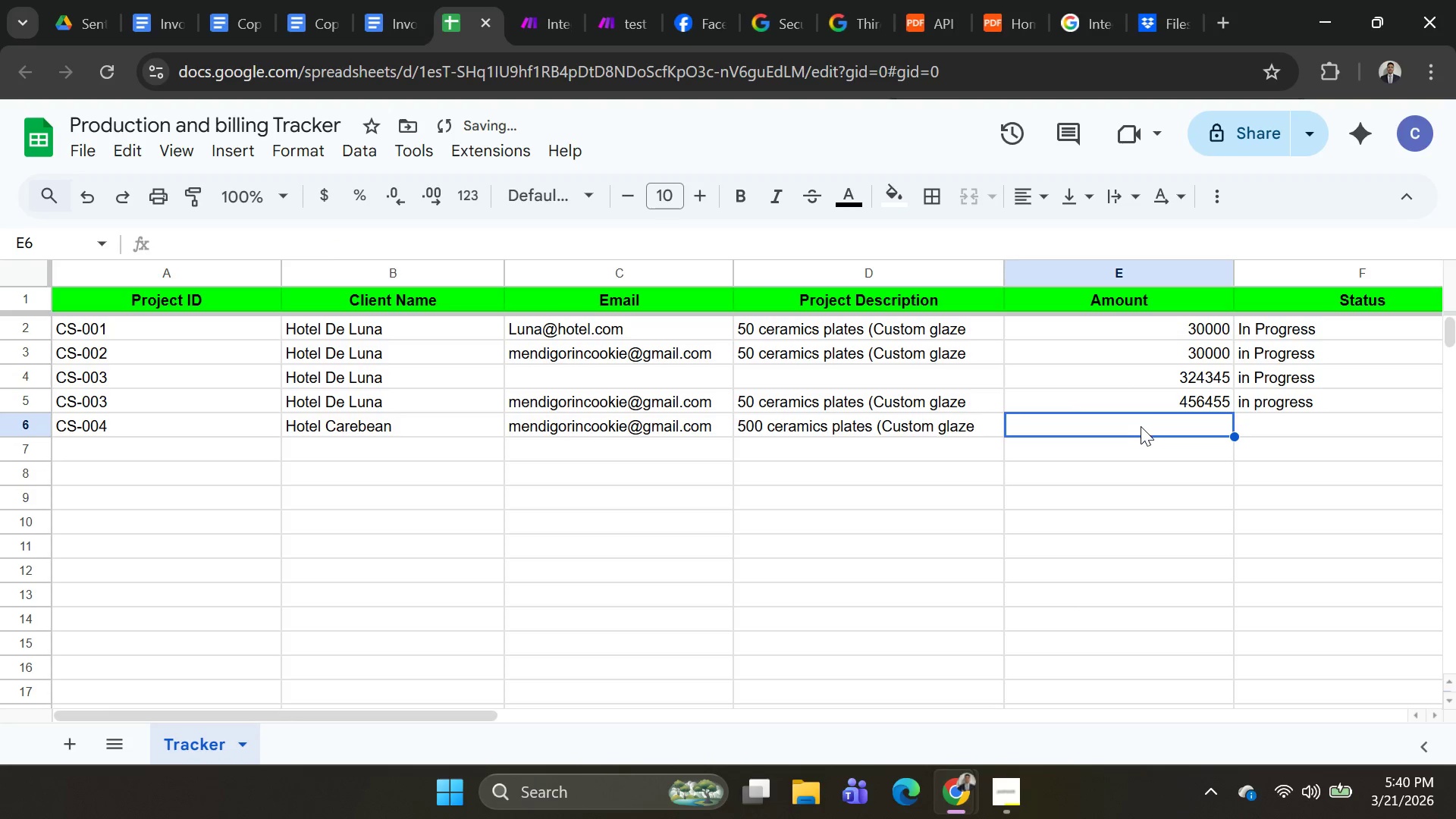 
key(D)
 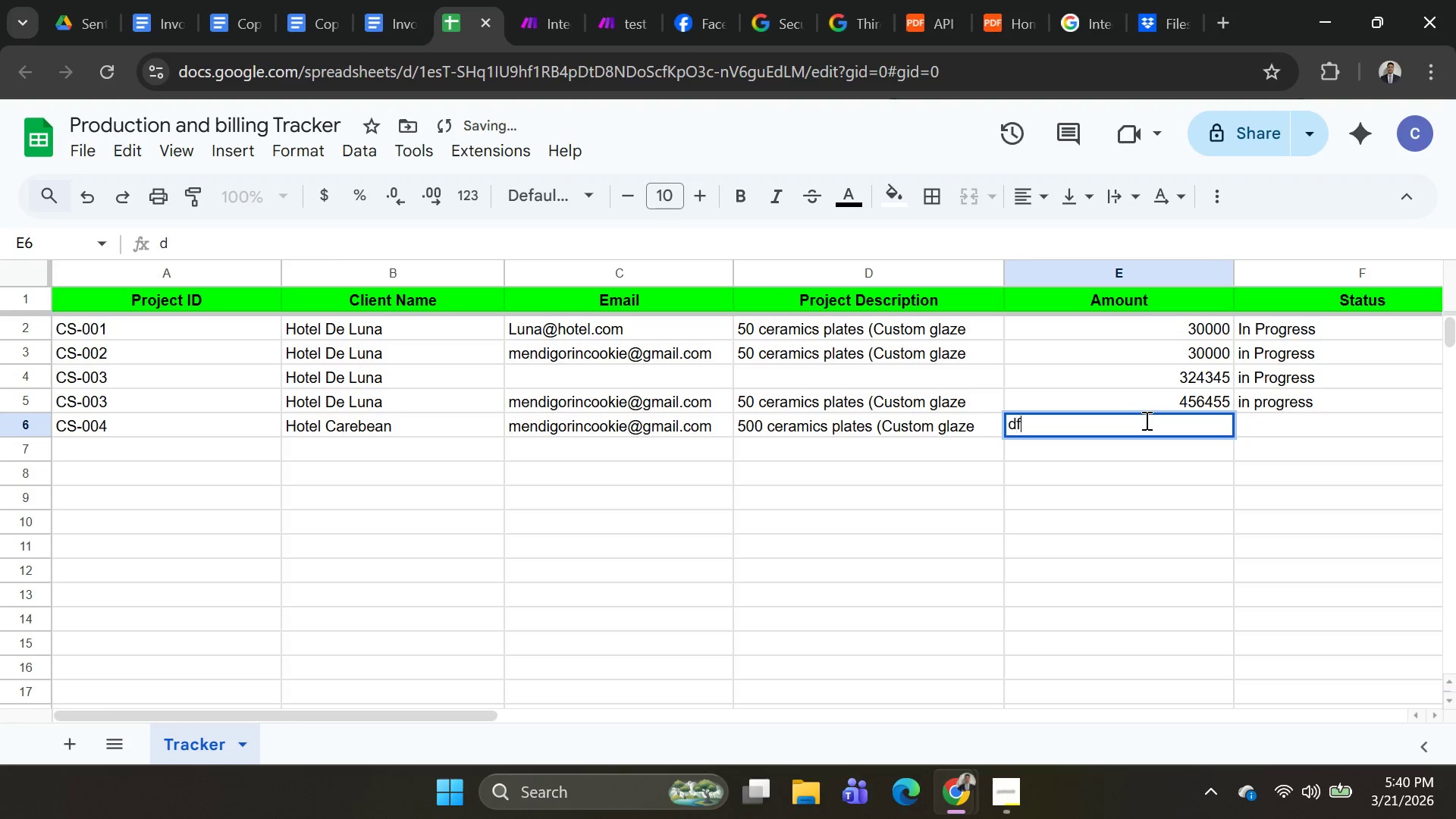 
hold_key(key=F, duration=0.31)
 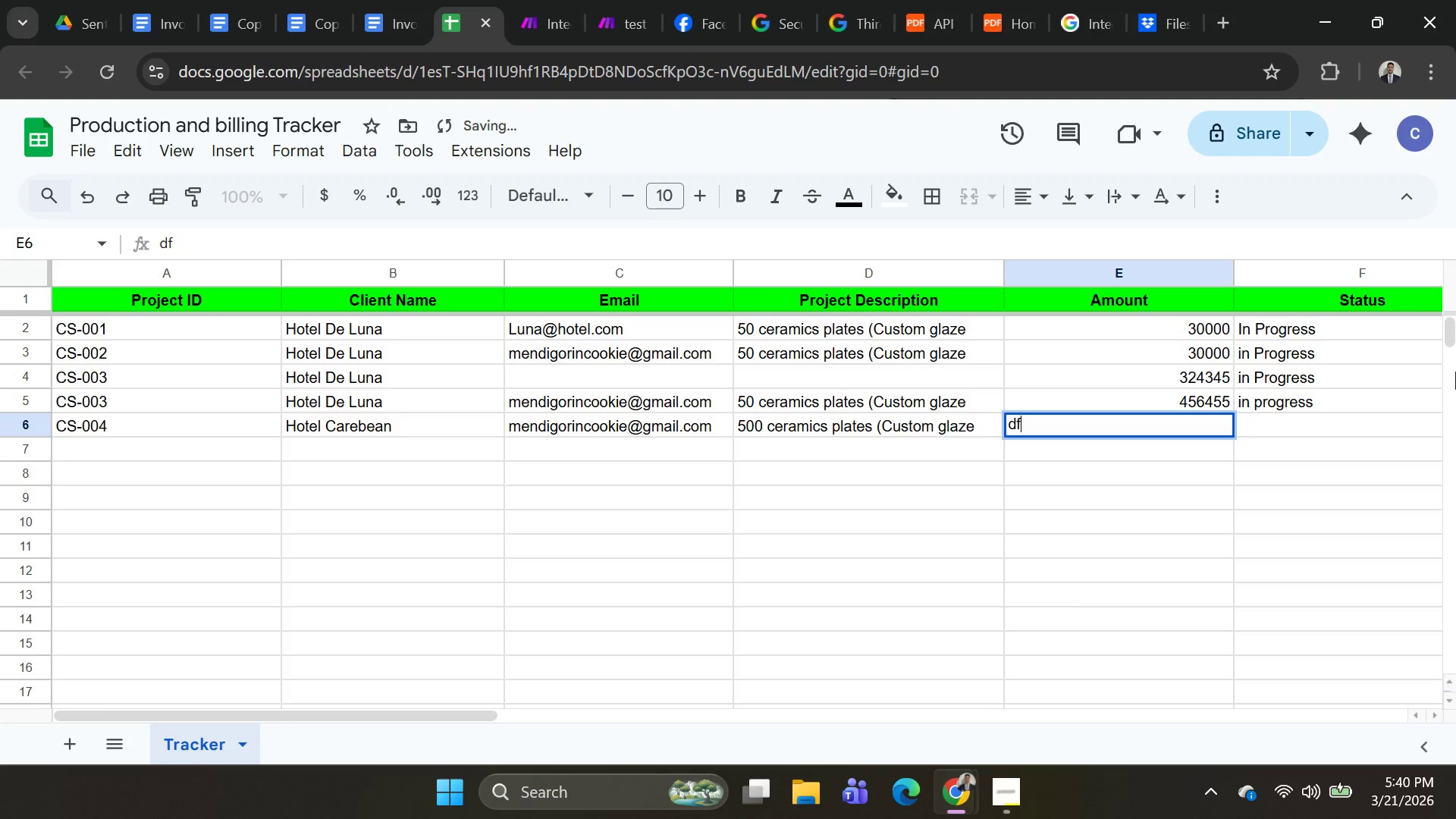 
key(Backspace)
key(Backspace)
key(Backspace)
type(6000000)
 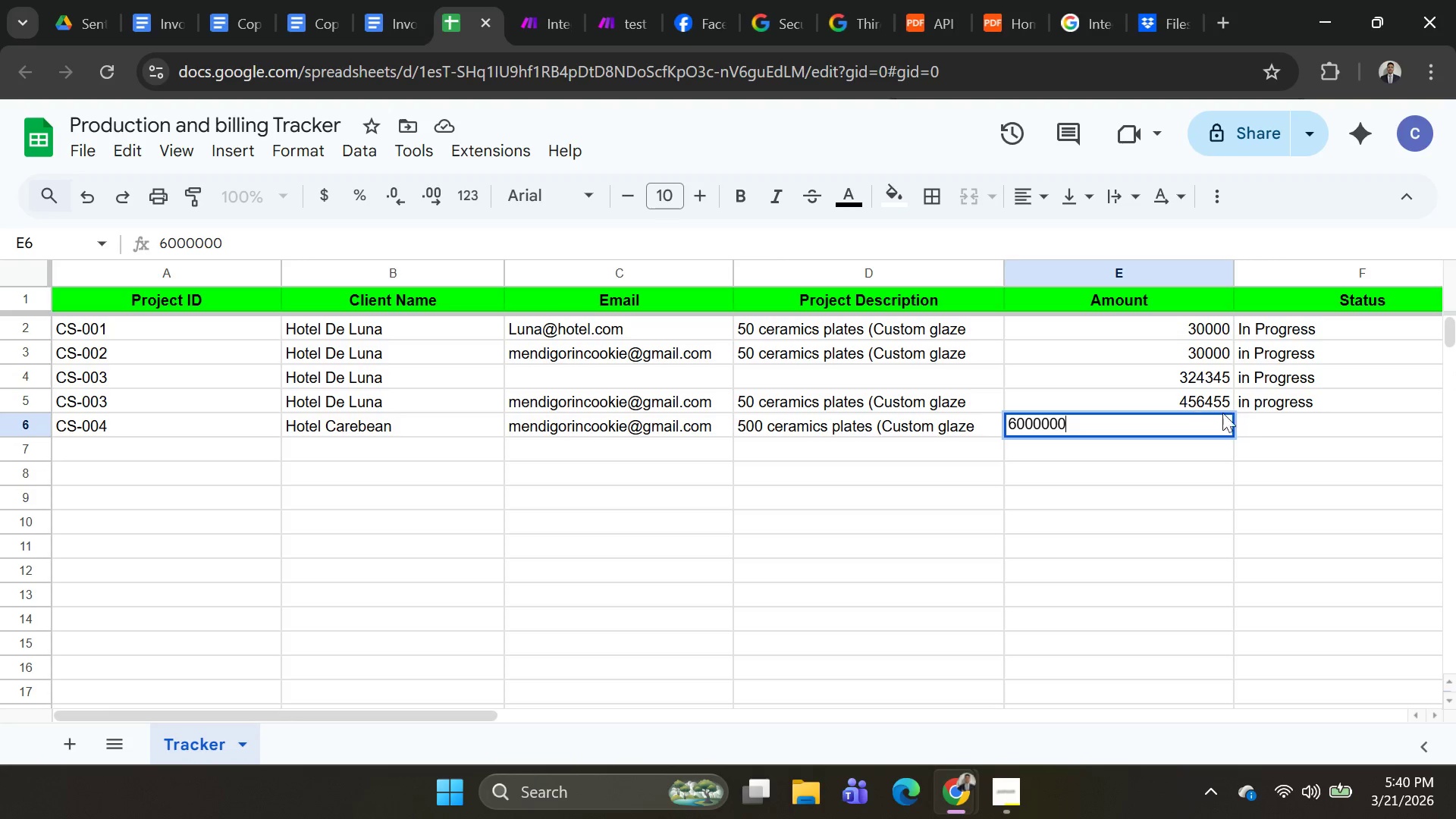 
left_click([1266, 419])
 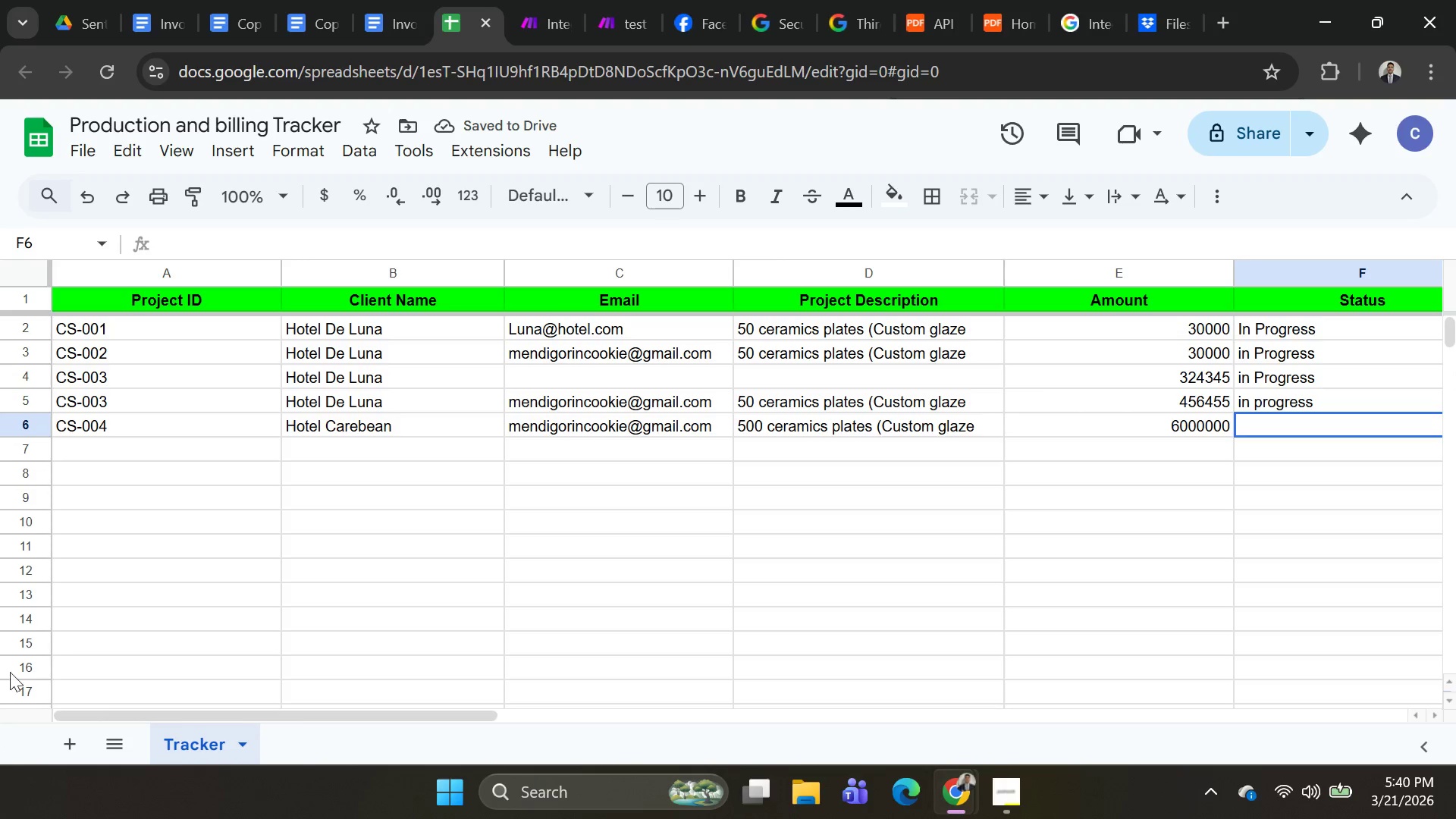 
left_click_drag(start_coordinate=[275, 711], to_coordinate=[516, 706])
 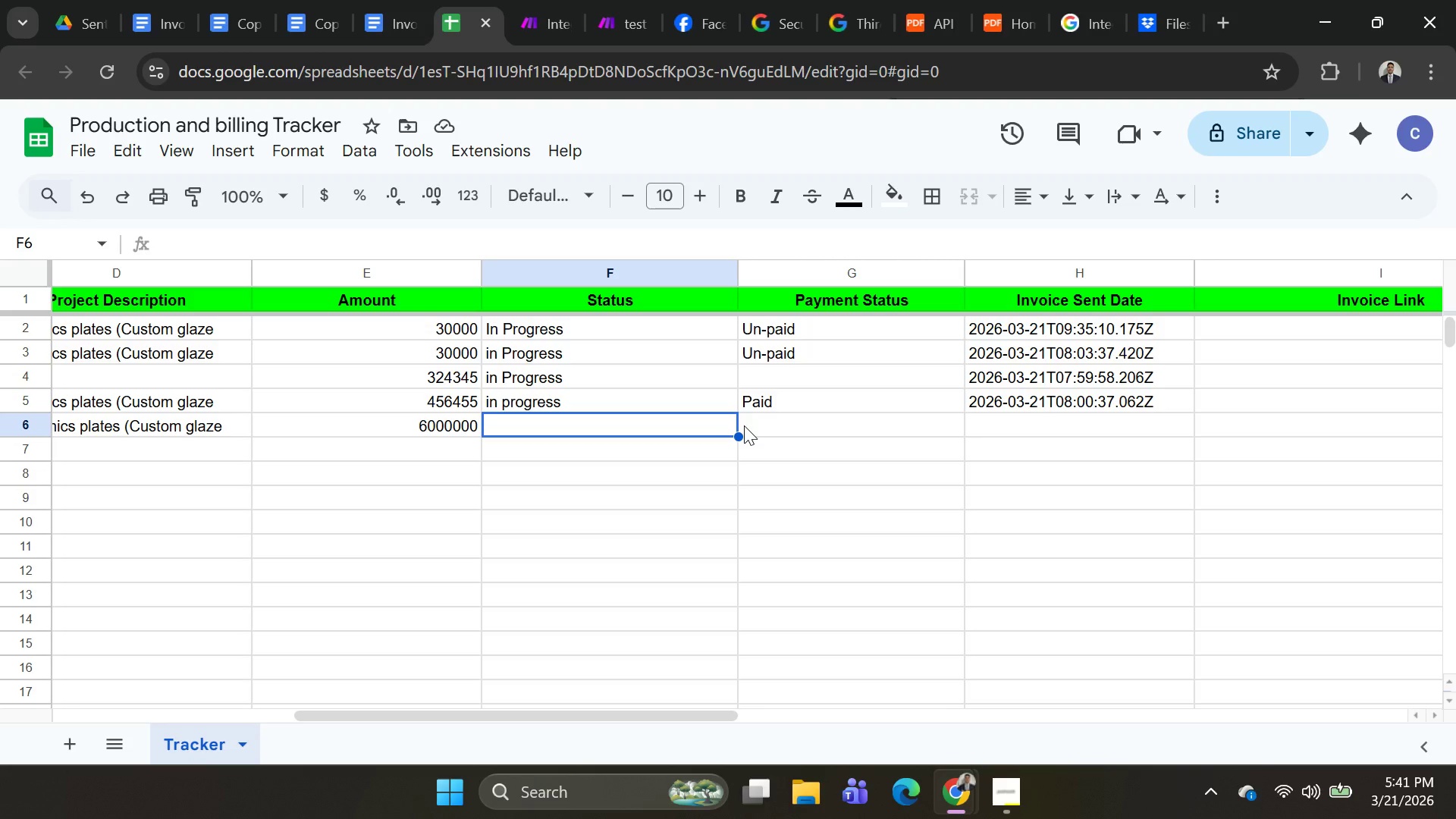 
wait(41.12)
 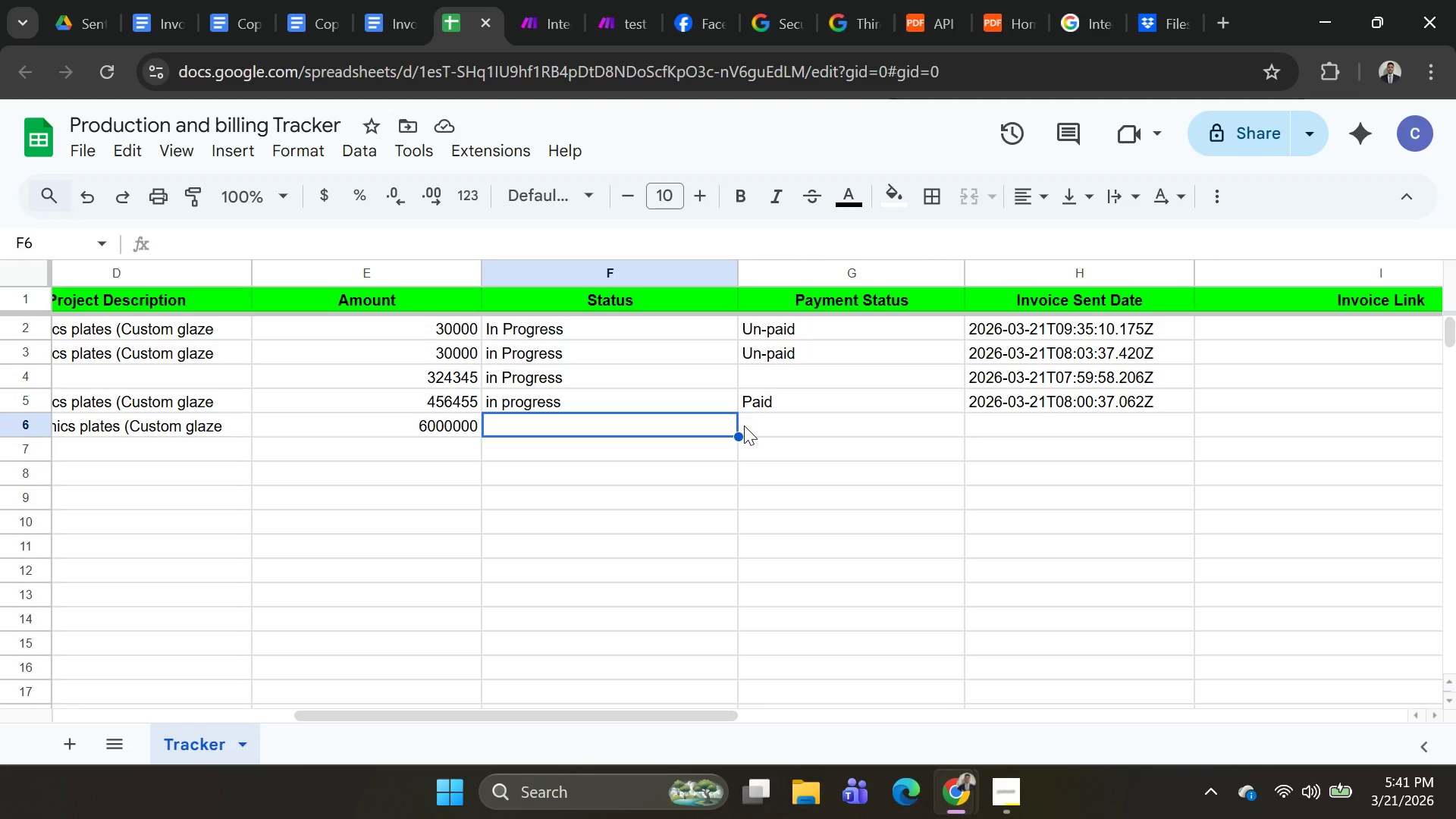 
type(ready for invoice)
 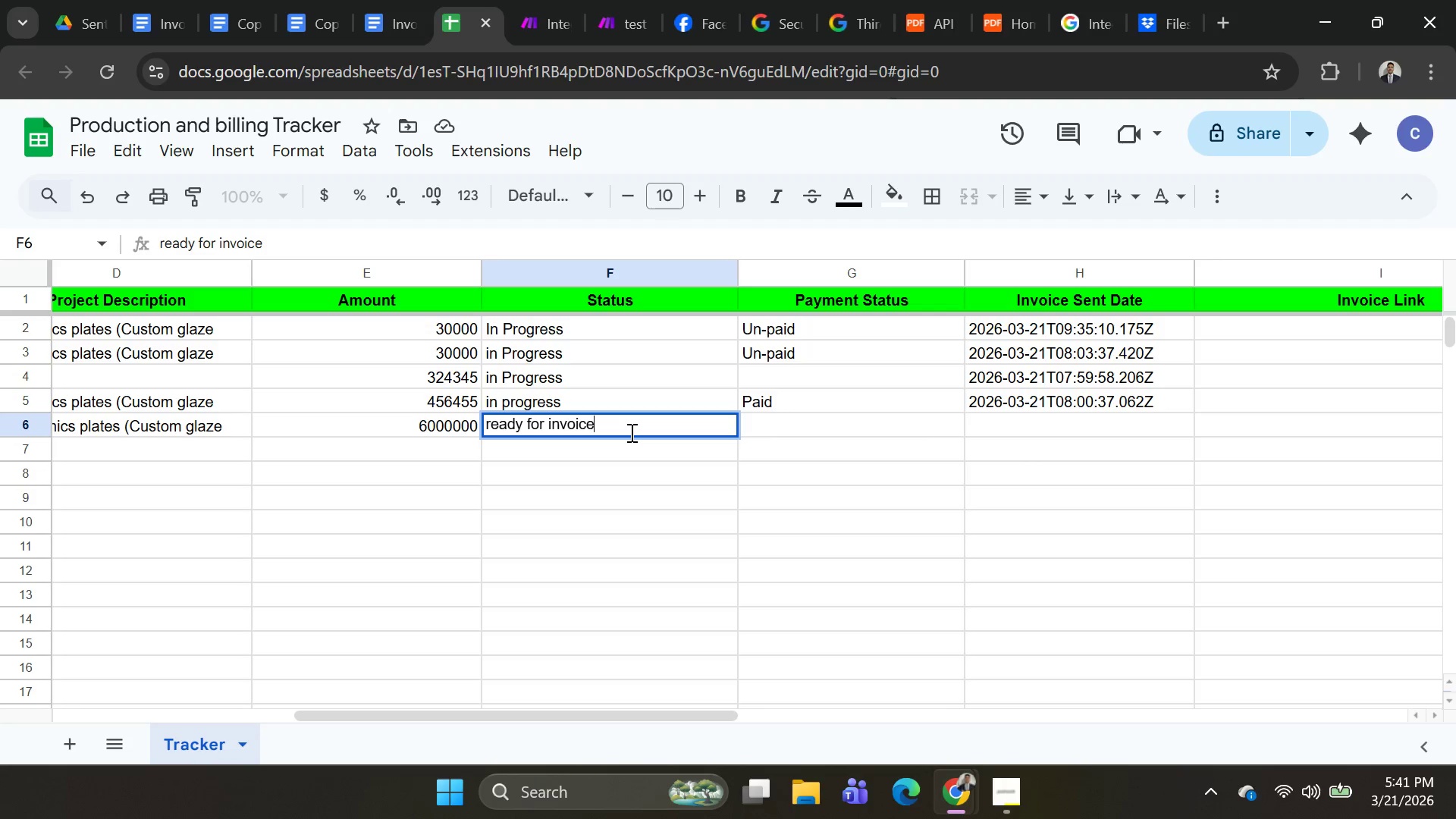 
hold_key(key=Backspace, duration=0.94)
 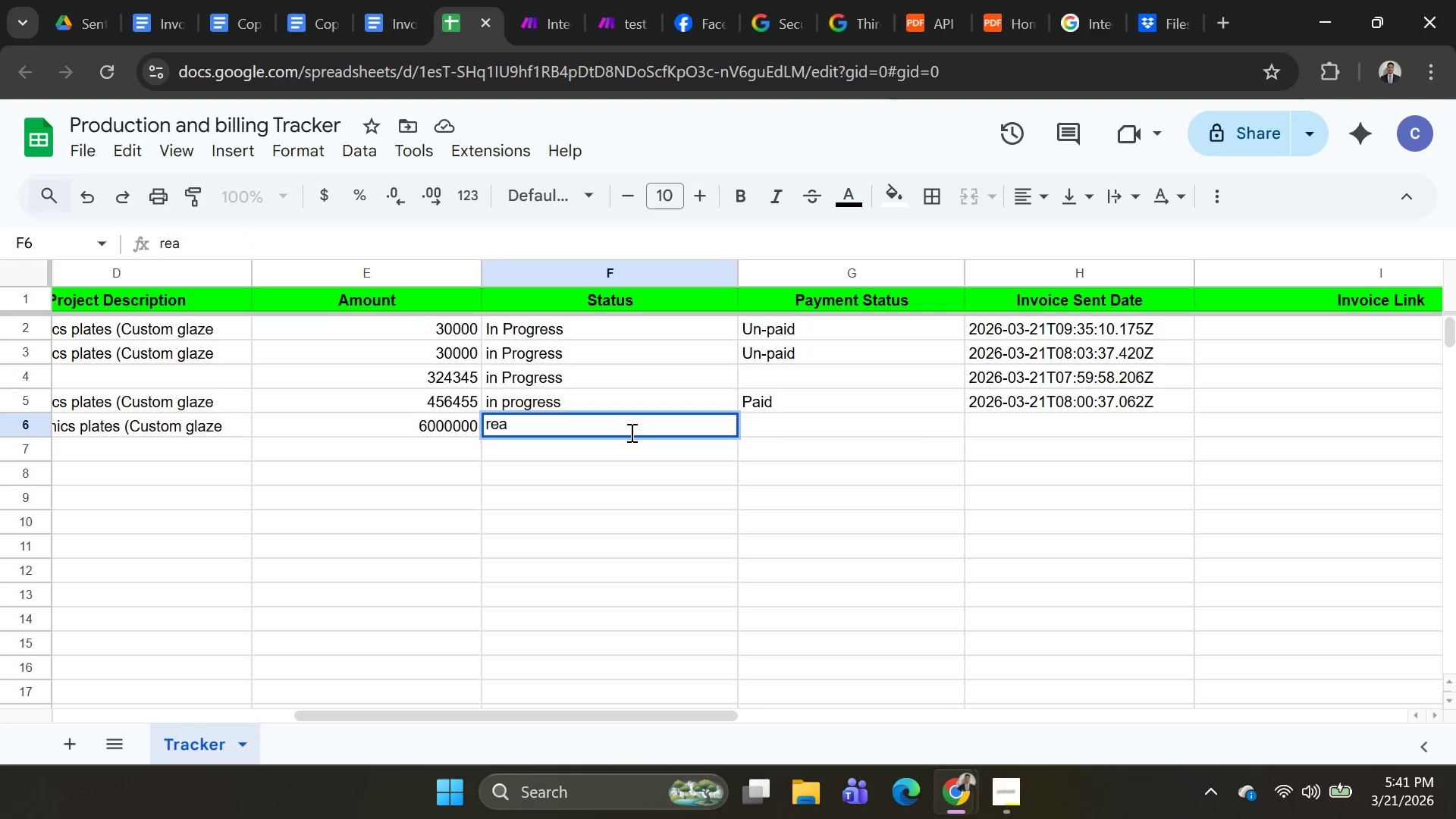 
key(Backspace)
key(Backspace)
key(Backspace)
type(Ready )
 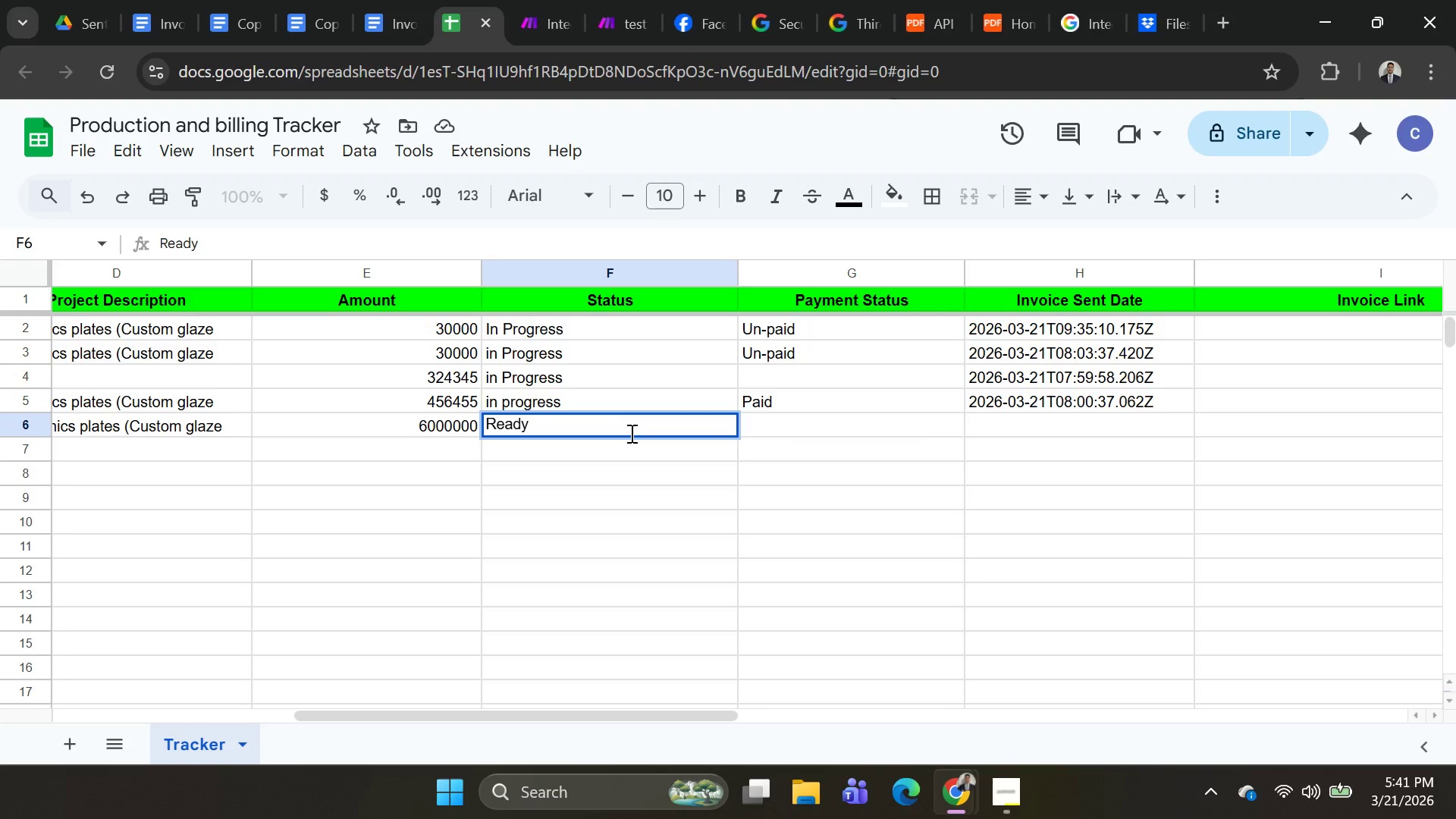 
 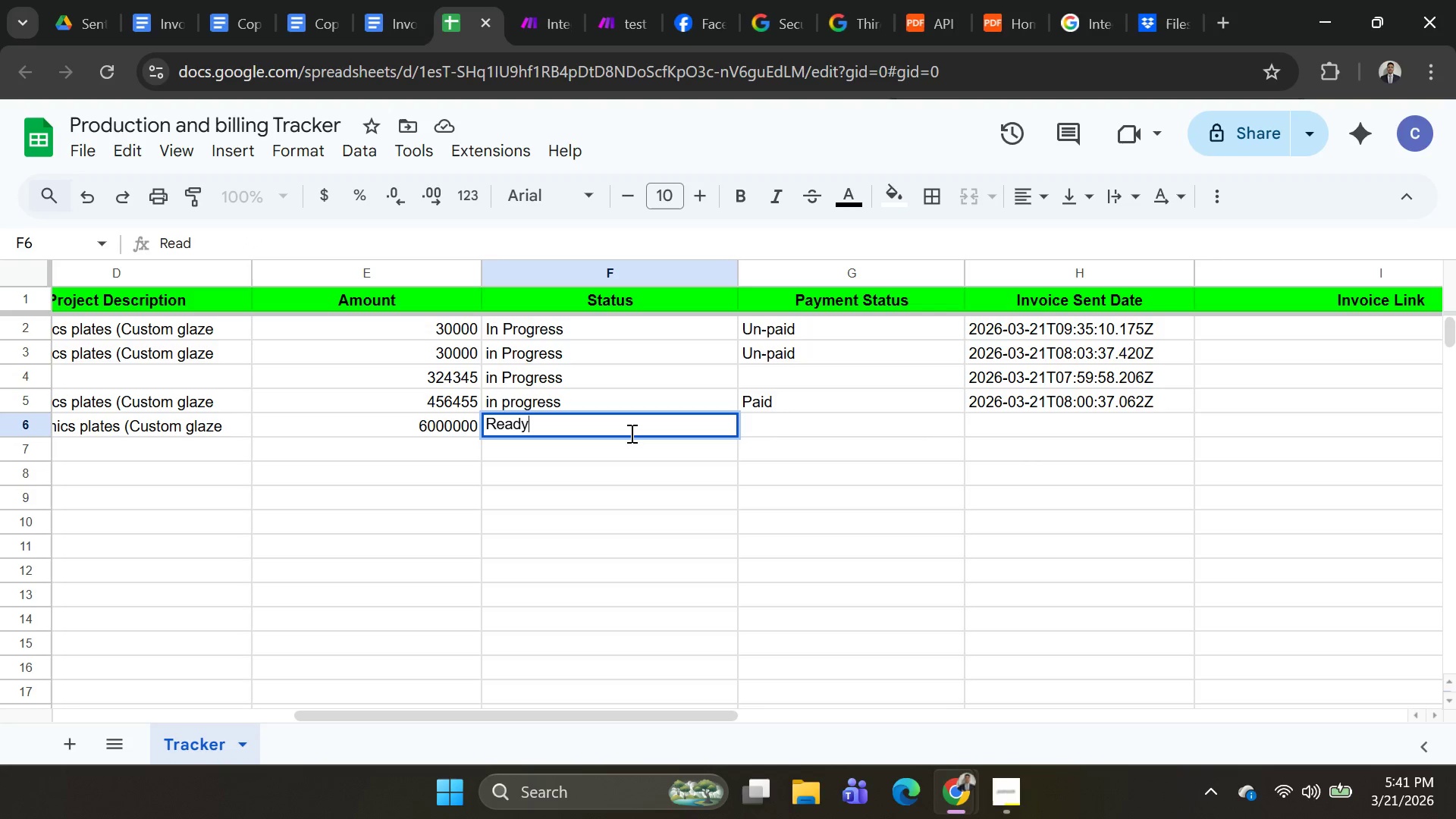 
hold_key(key=ShiftLeft, duration=0.41)
 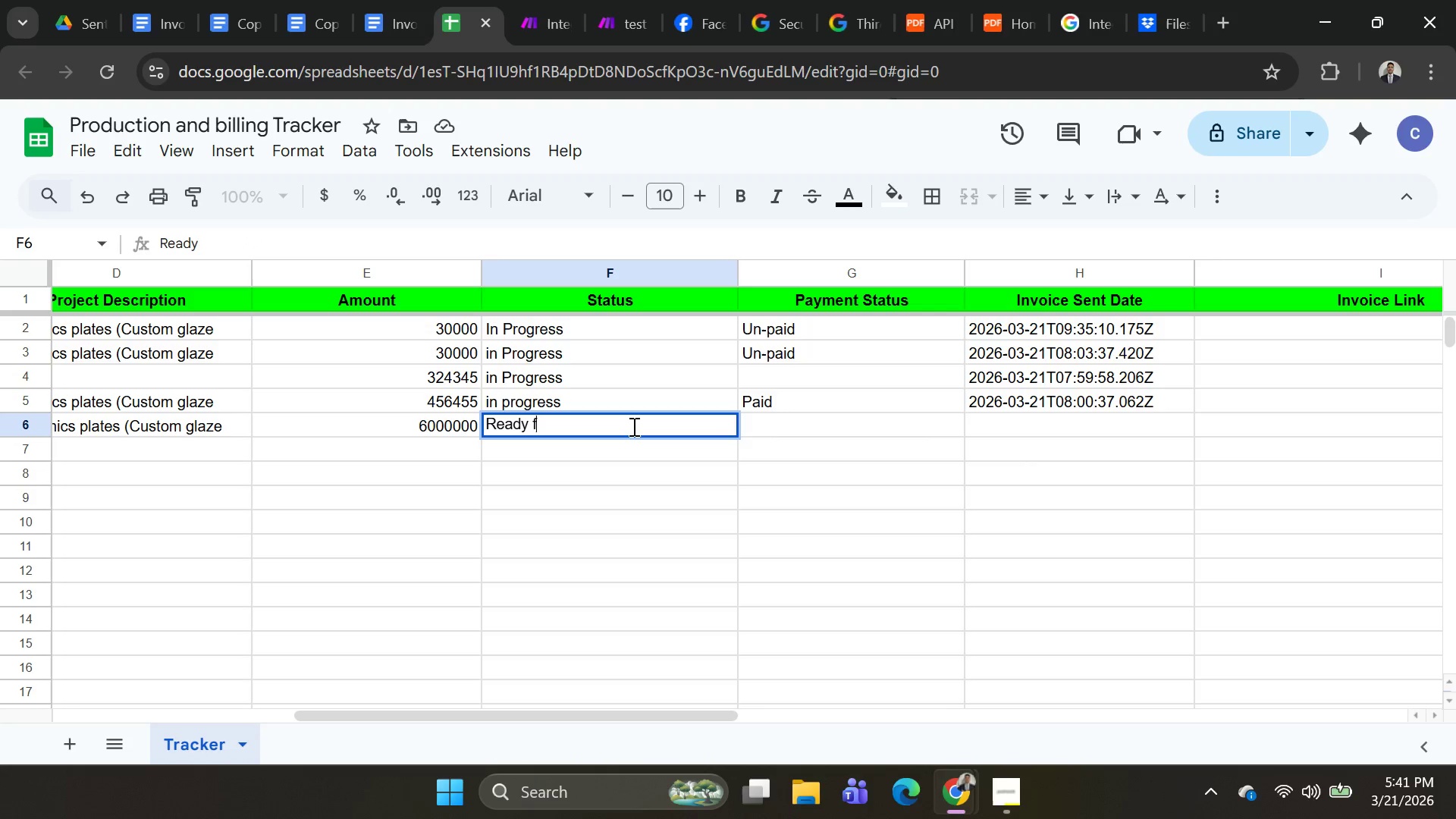 
type(for Invoice)
 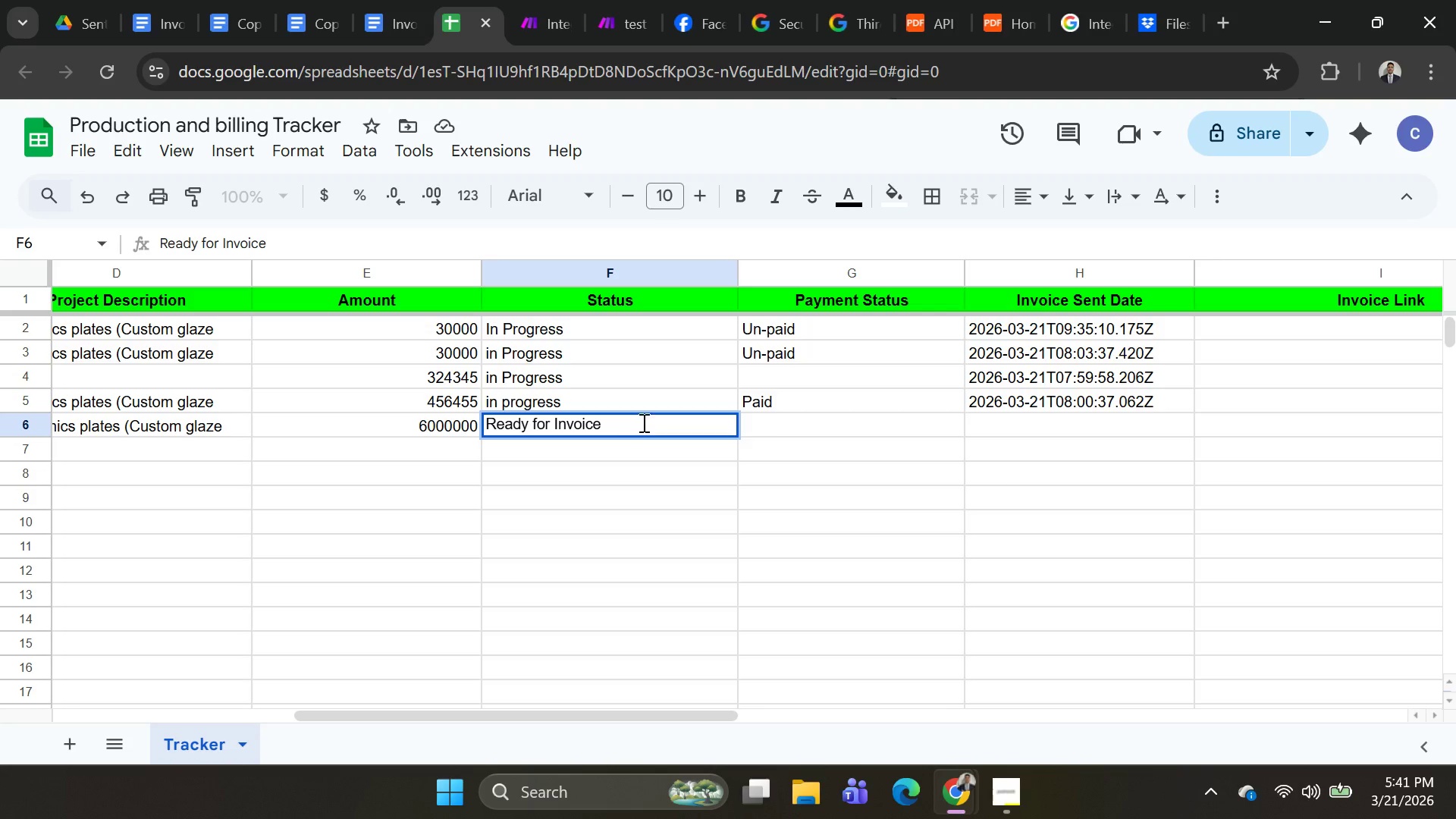 
wait(8.92)
 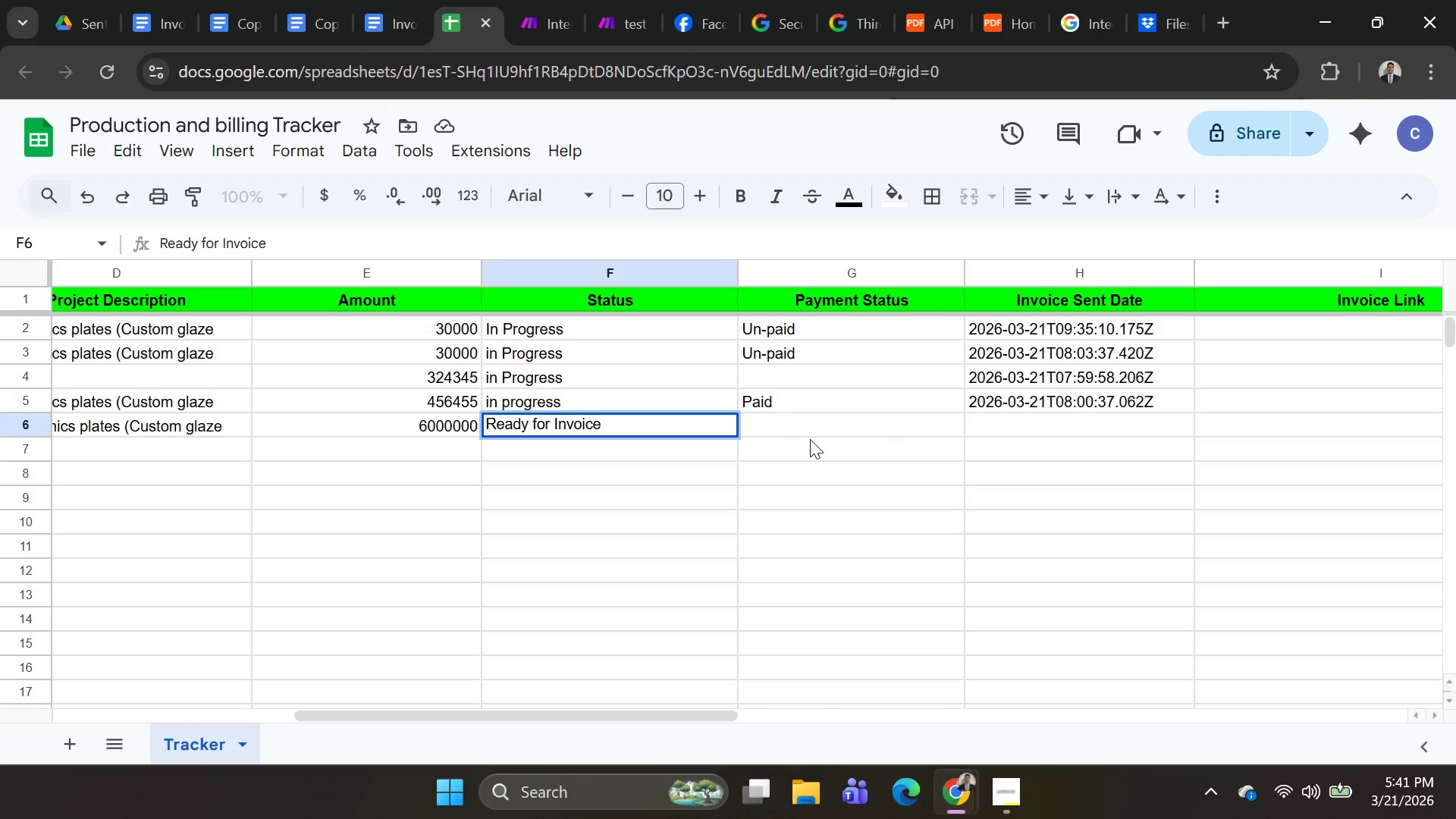 
left_click([809, 423])
 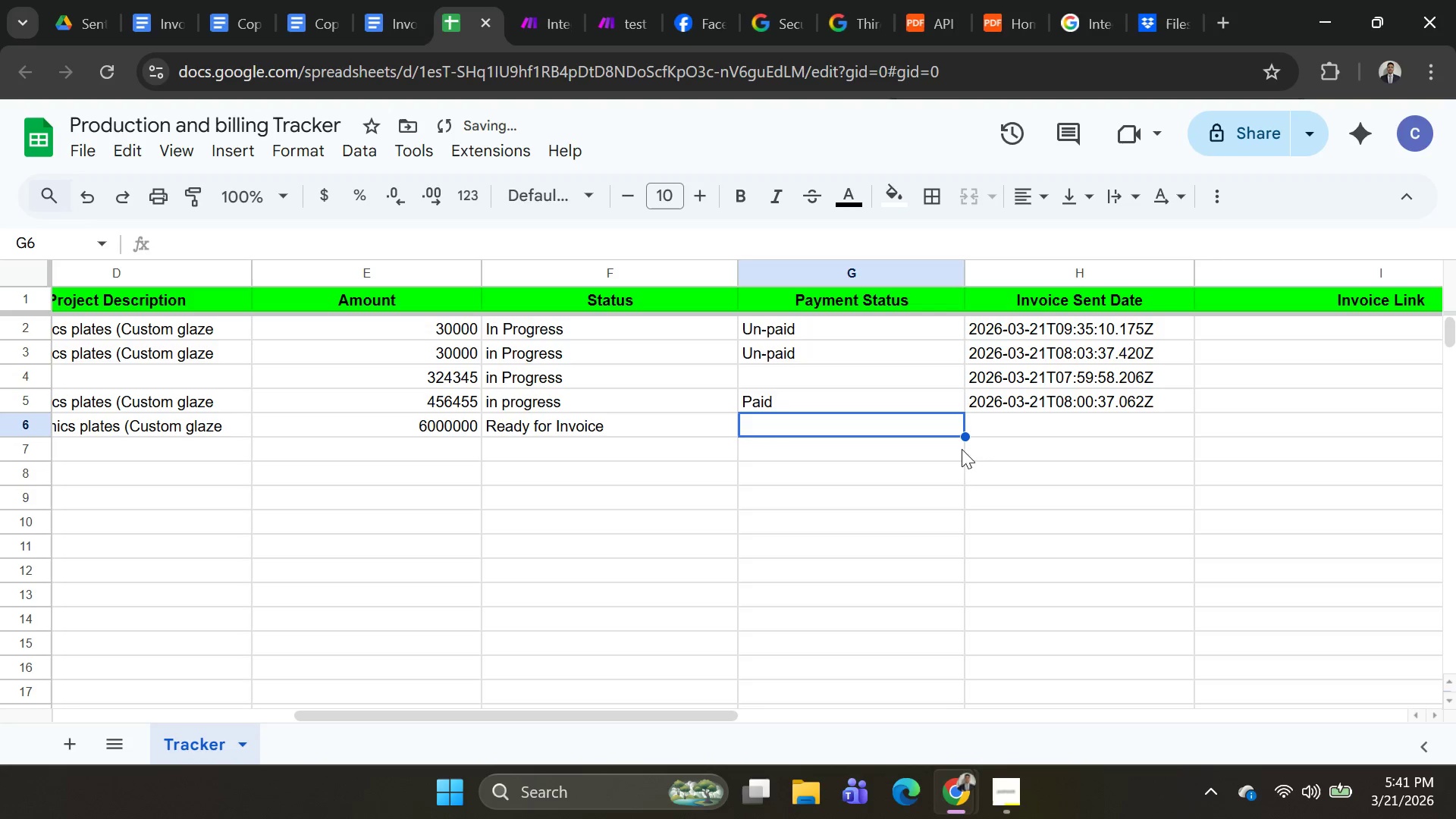 
left_click([1002, 438])
 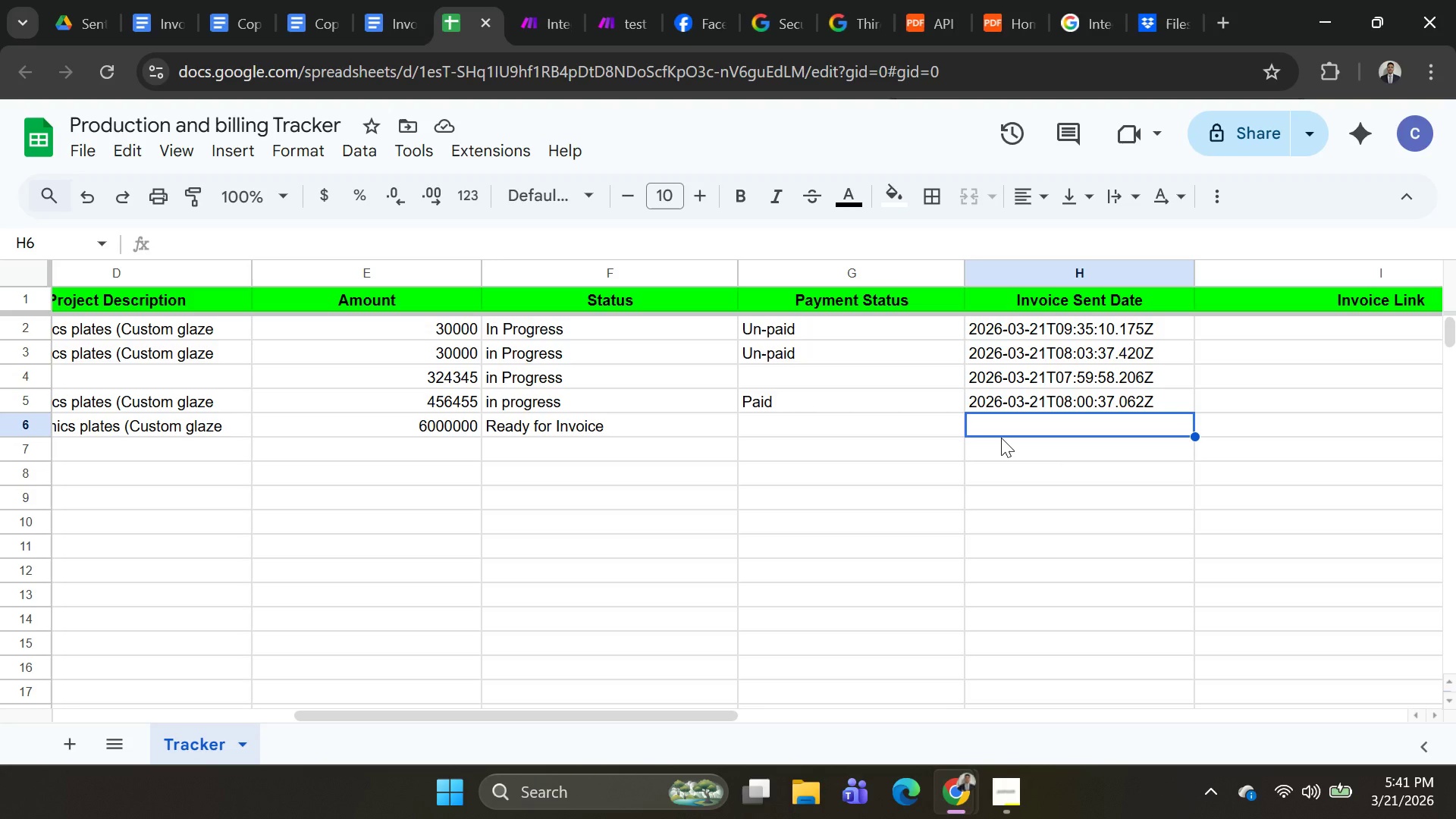 
scroll: coordinate [816, 502], scroll_direction: none, amount: 0.0
 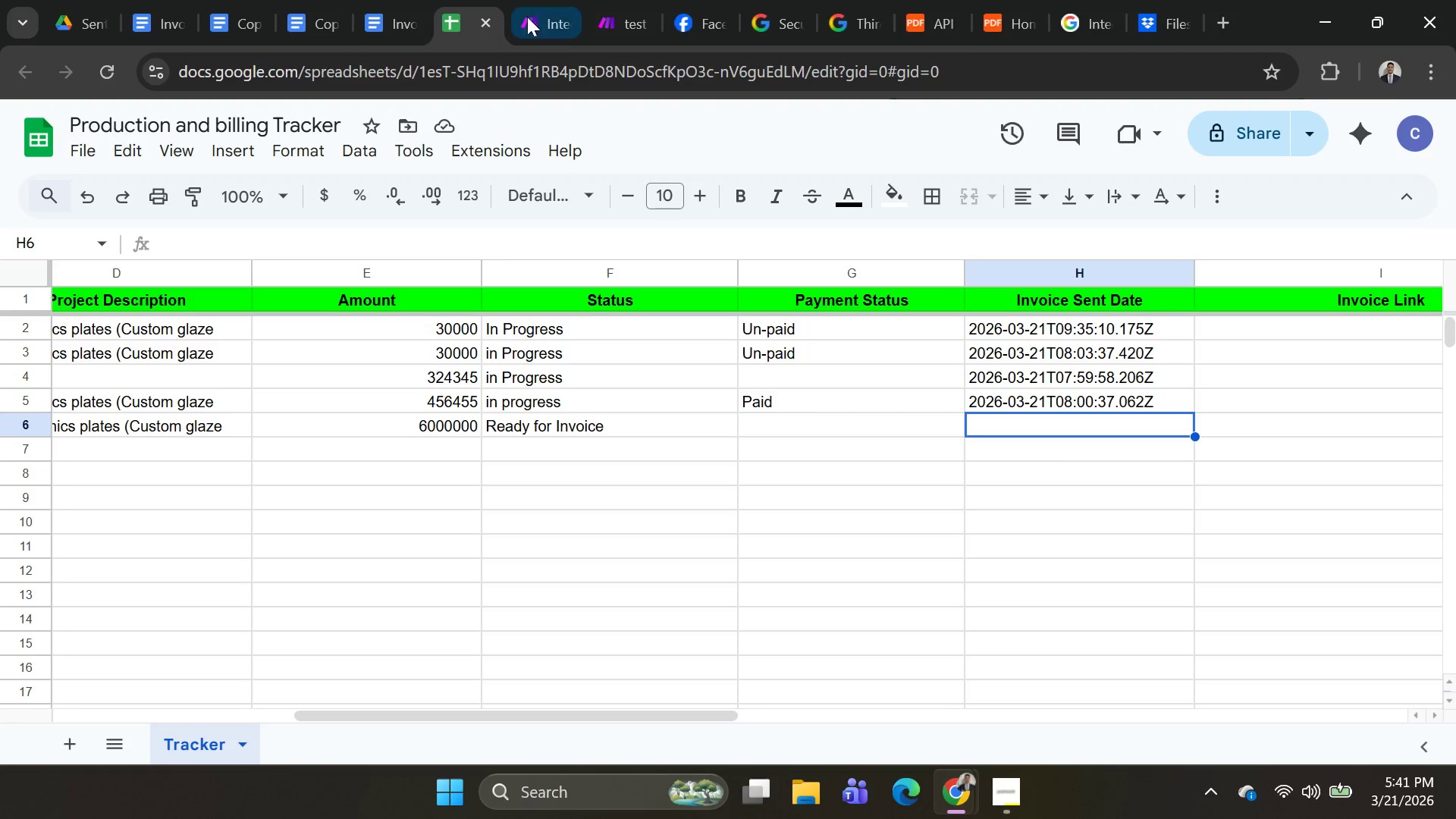 
left_click([529, 17])
 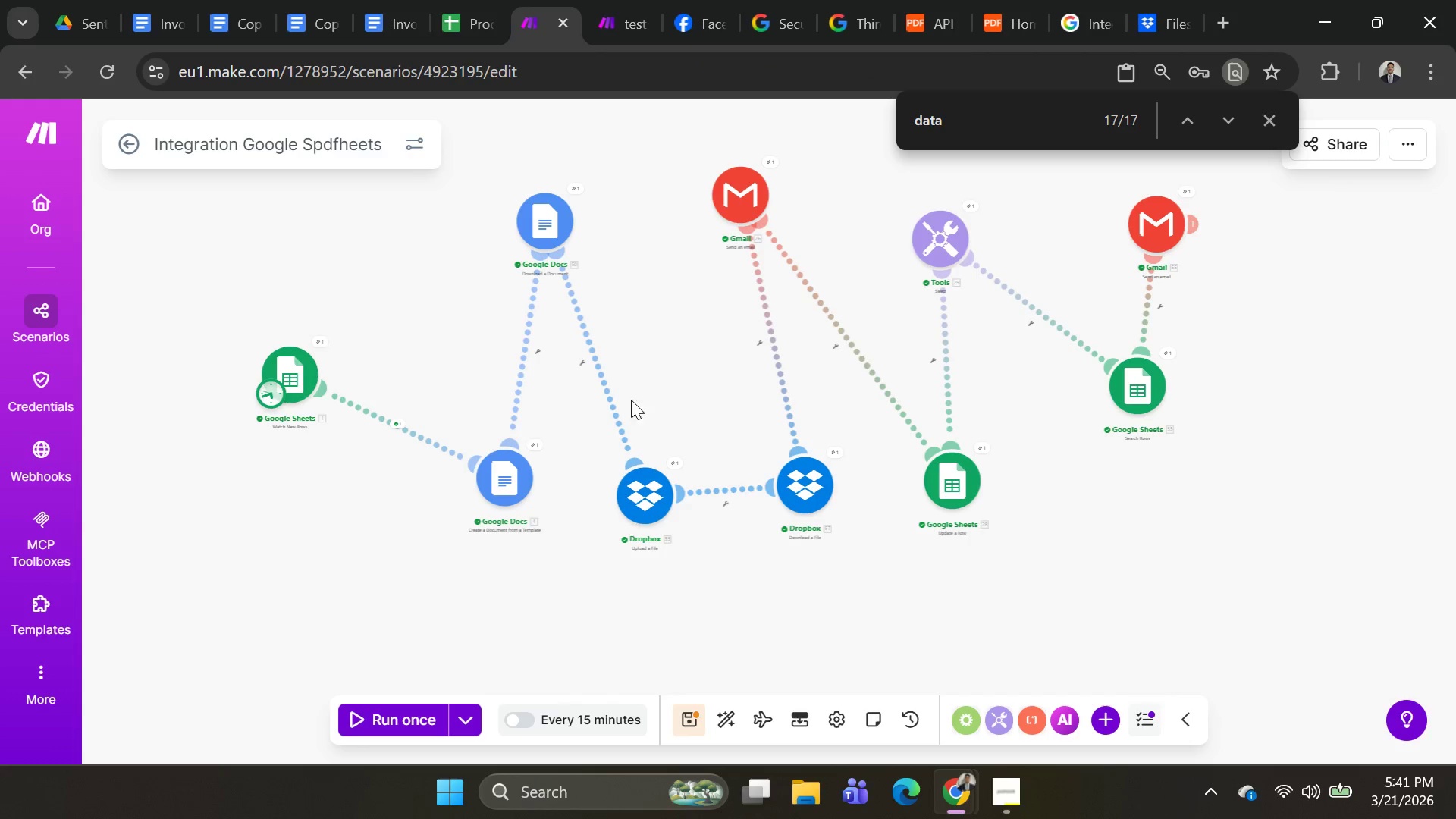 
left_click([472, 712])
 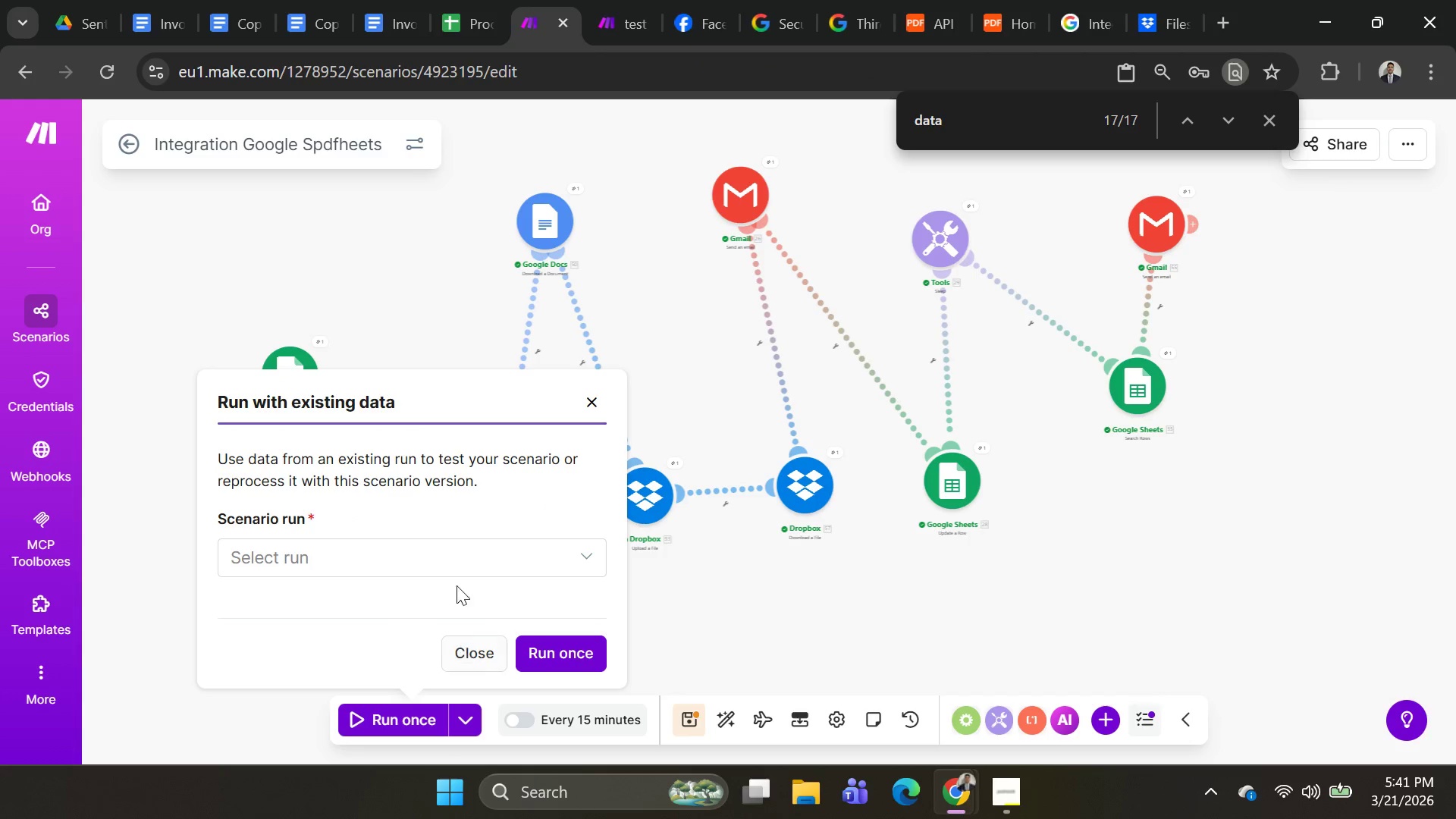 
left_click([455, 570])
 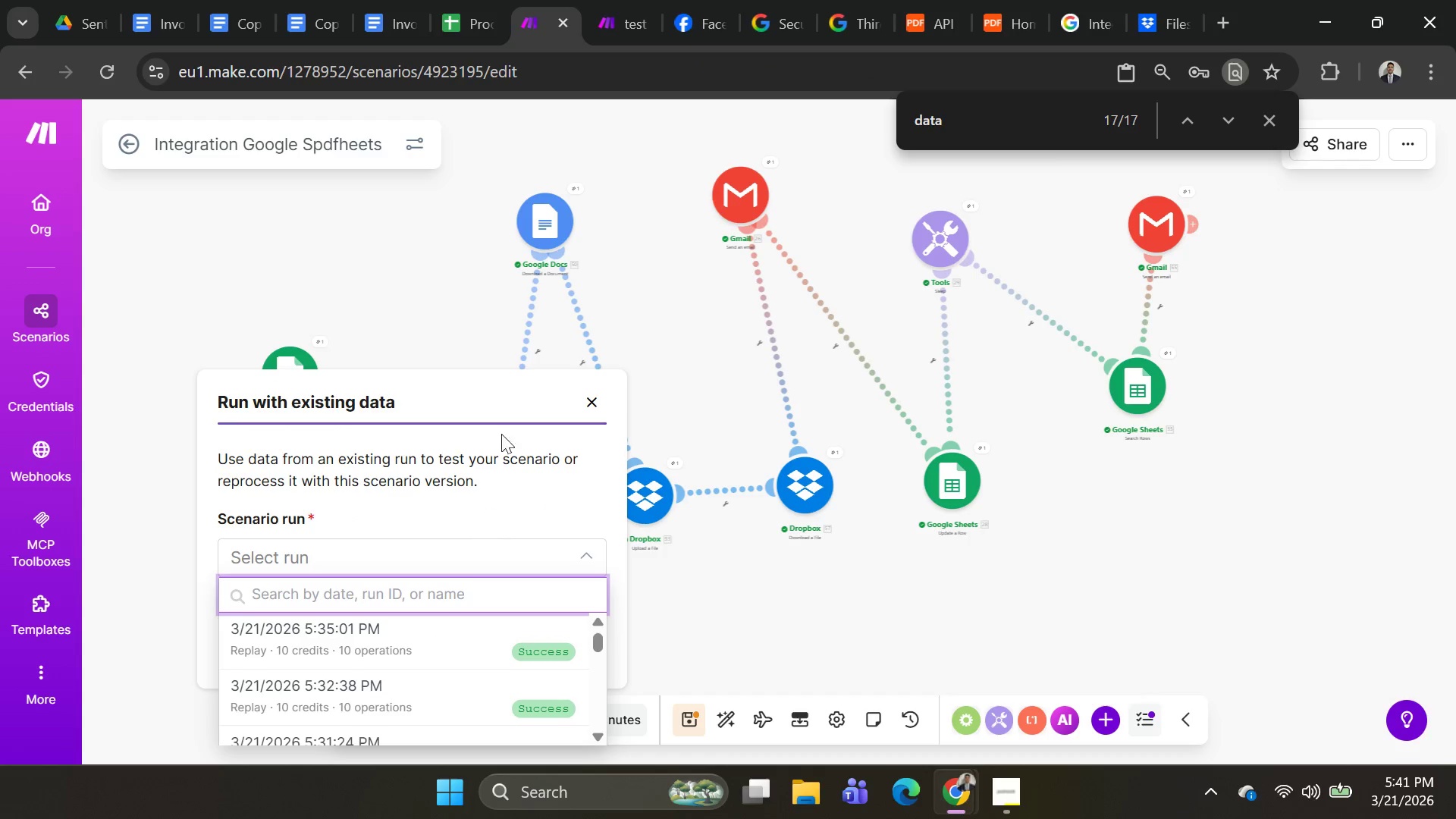 
left_click([457, 328])
 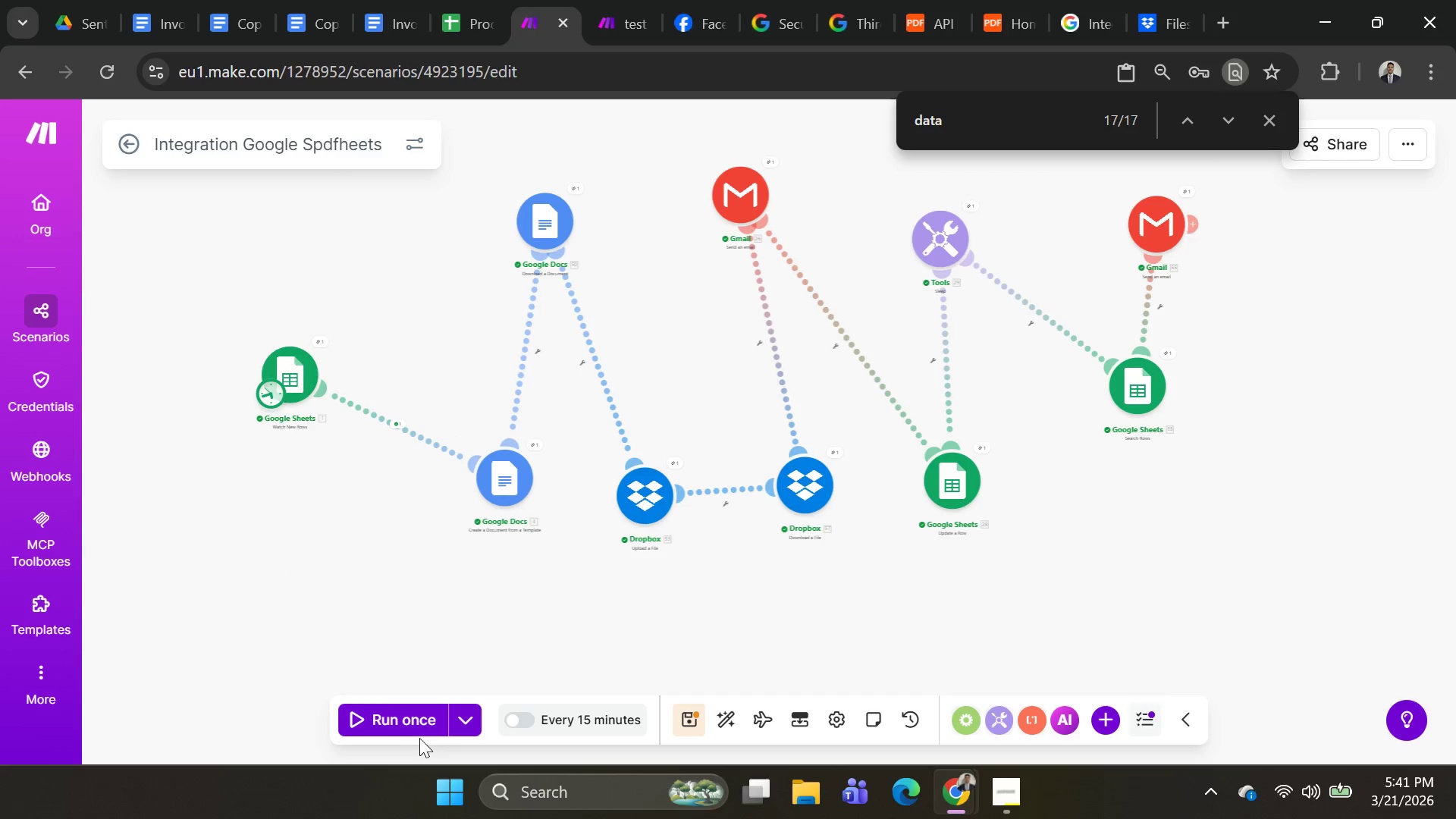 
left_click([412, 729])
 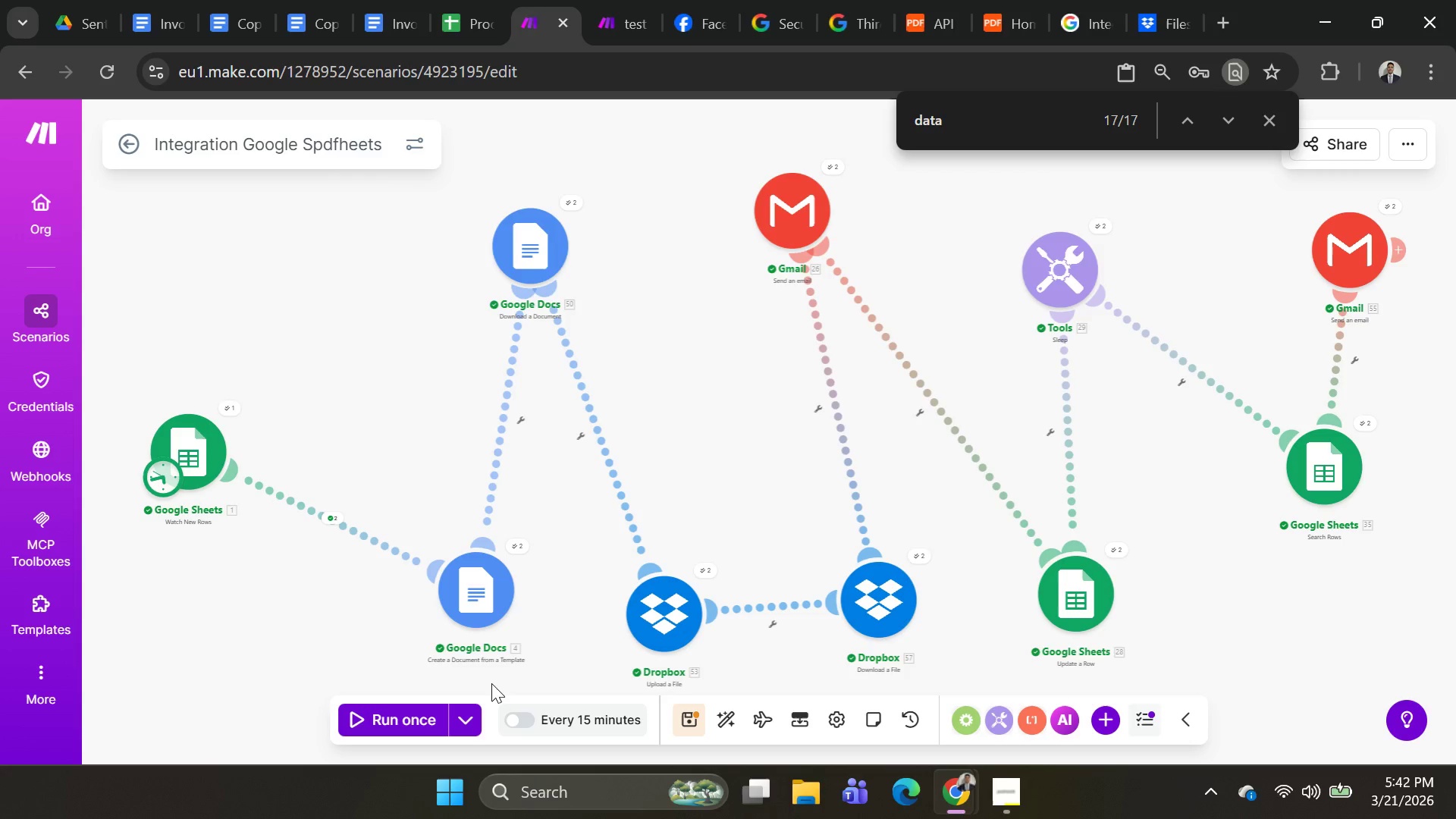 
wait(61.62)
 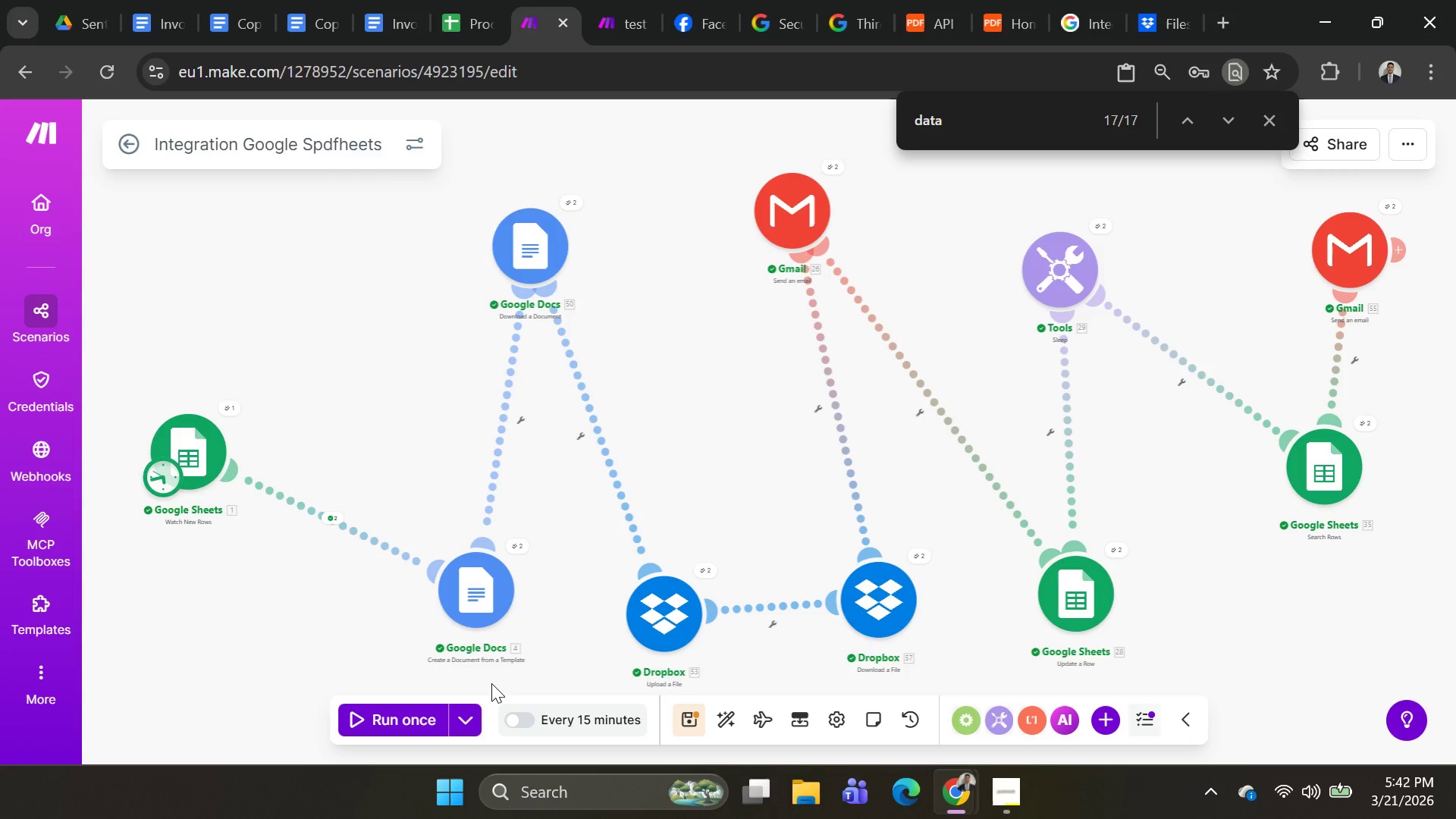 
left_click([896, 609])
 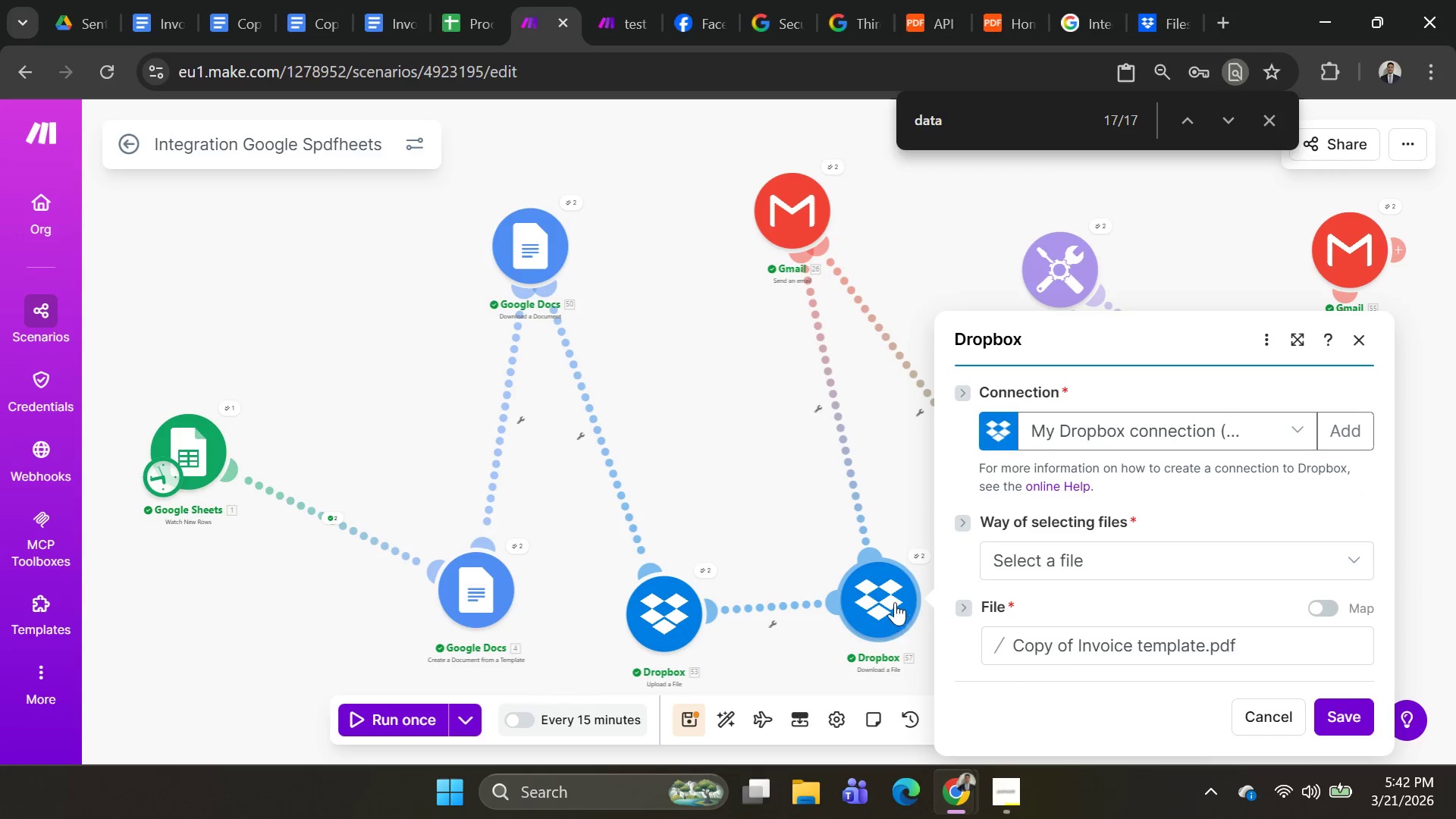 
scroll: coordinate [1063, 569], scroll_direction: down, amount: 1.0
 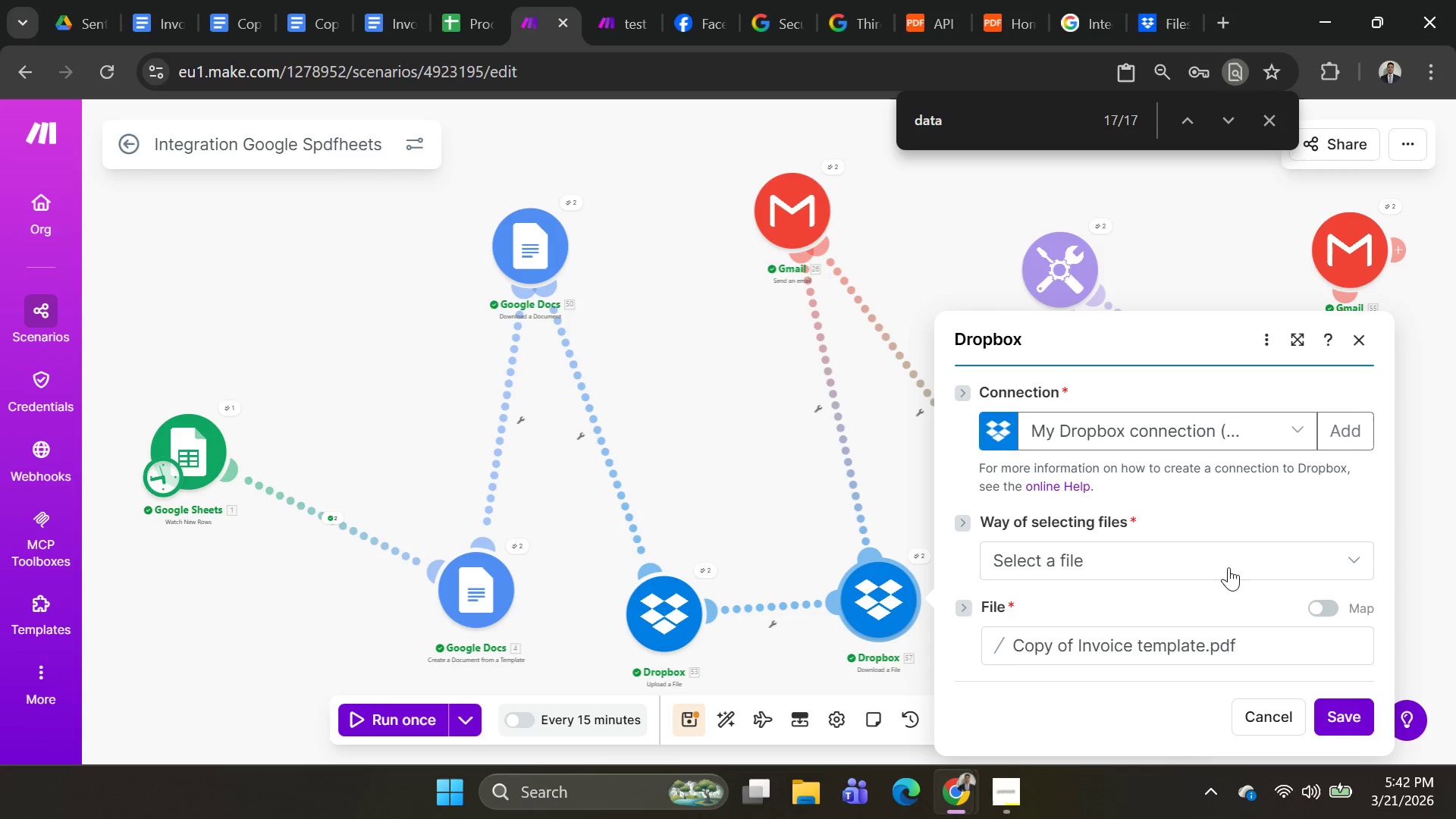 
left_click([1230, 567])
 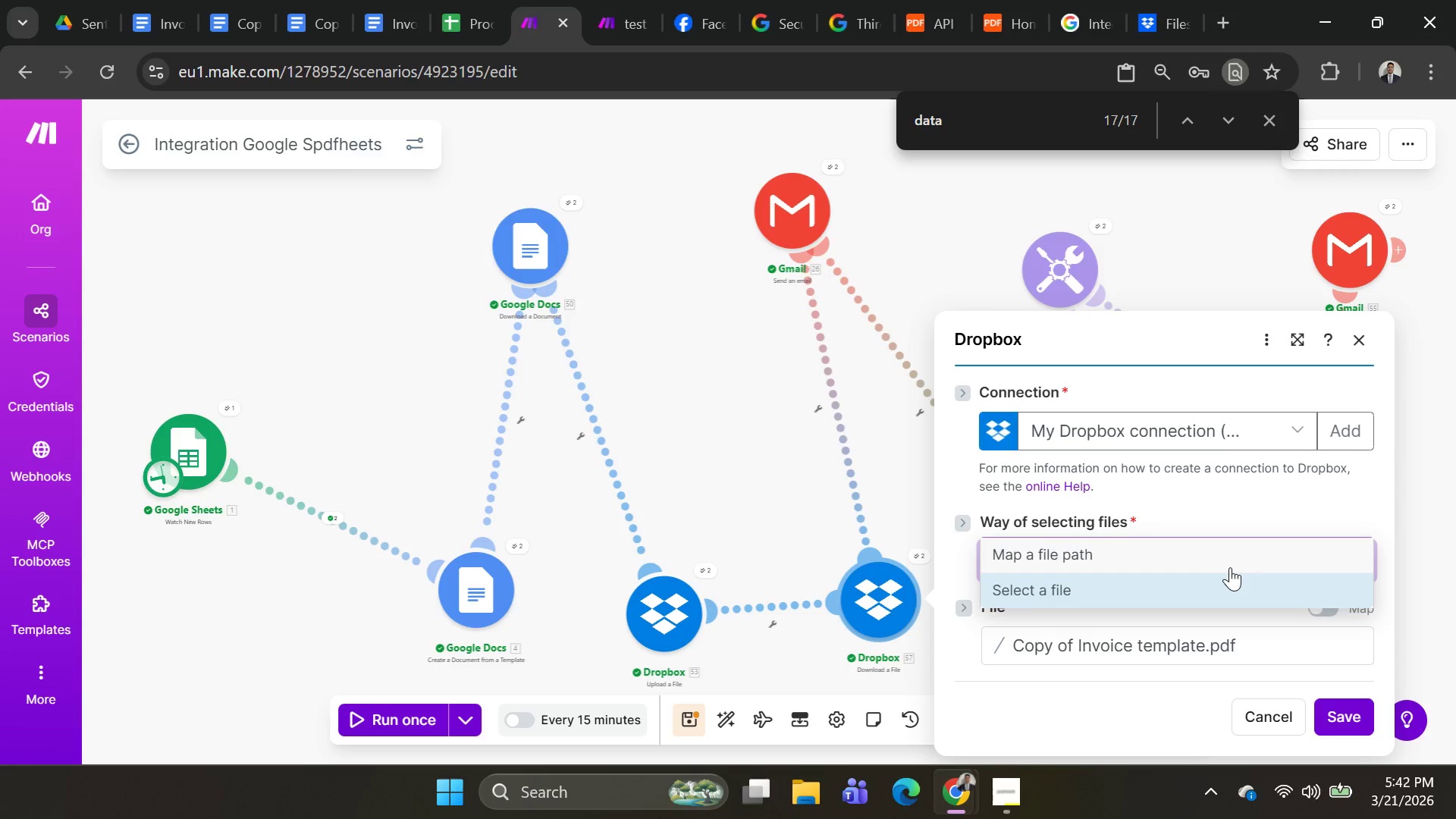 
left_click([1230, 567])
 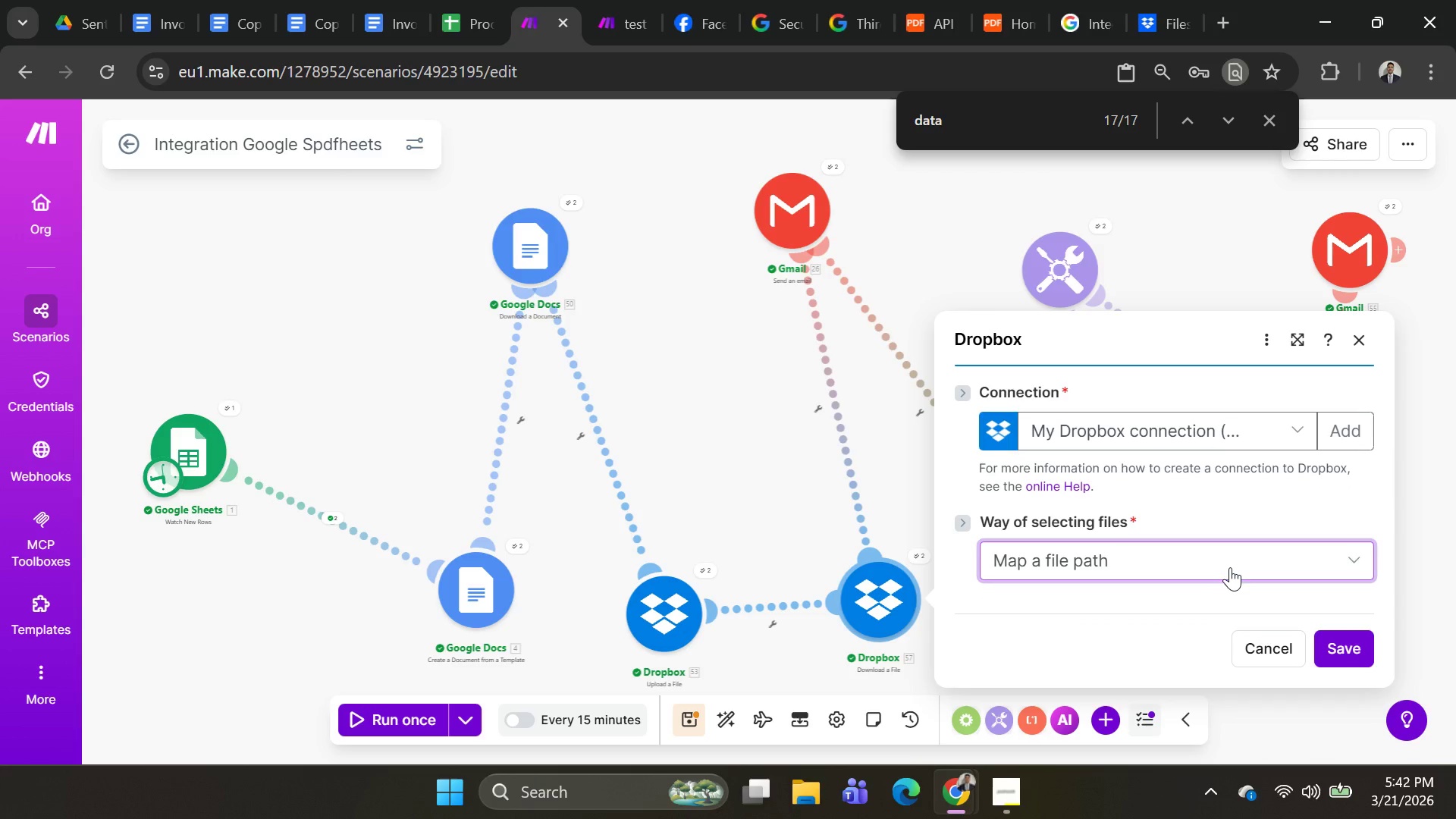 
left_click([1230, 567])
 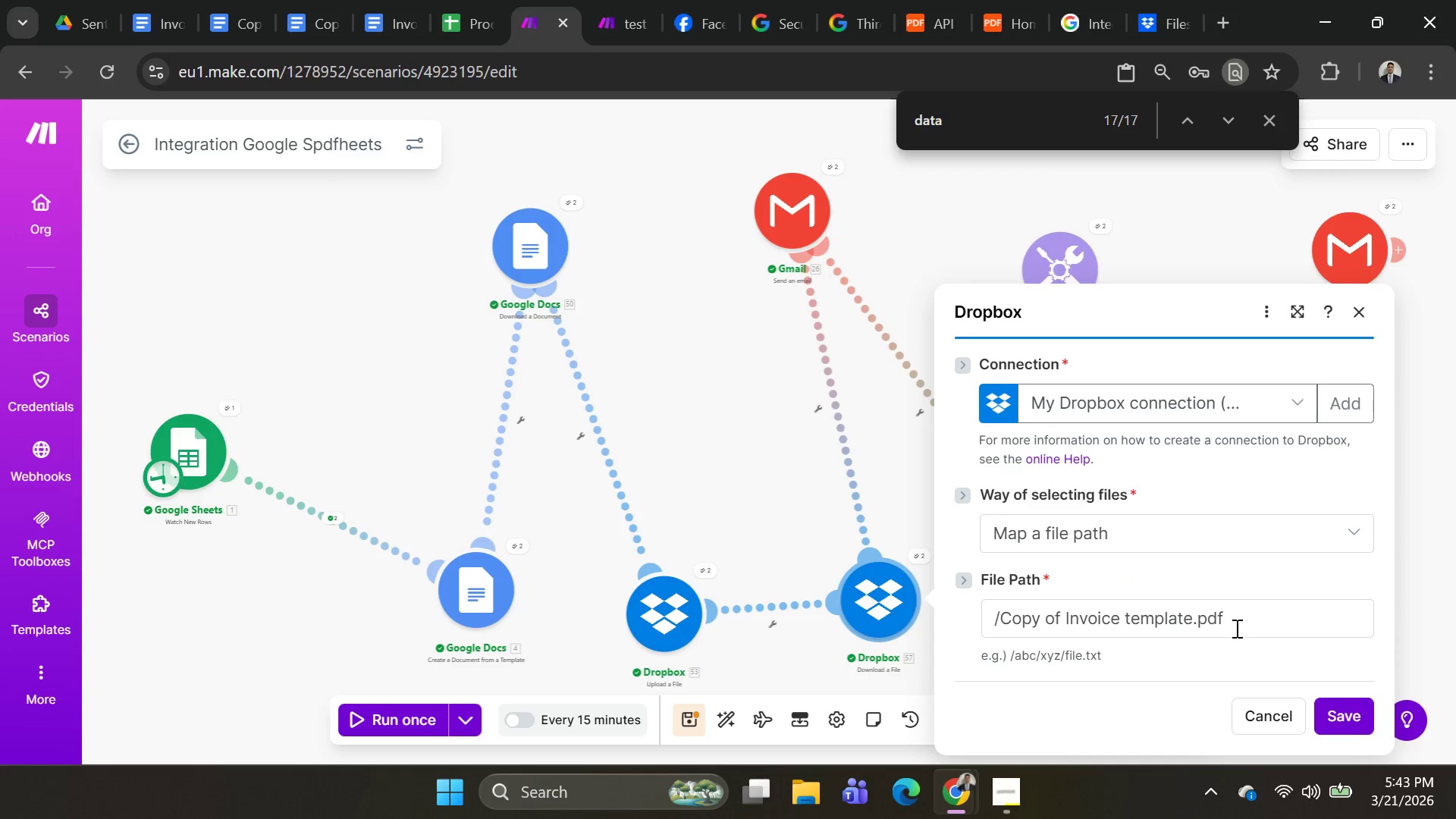 
left_click([1247, 623])
 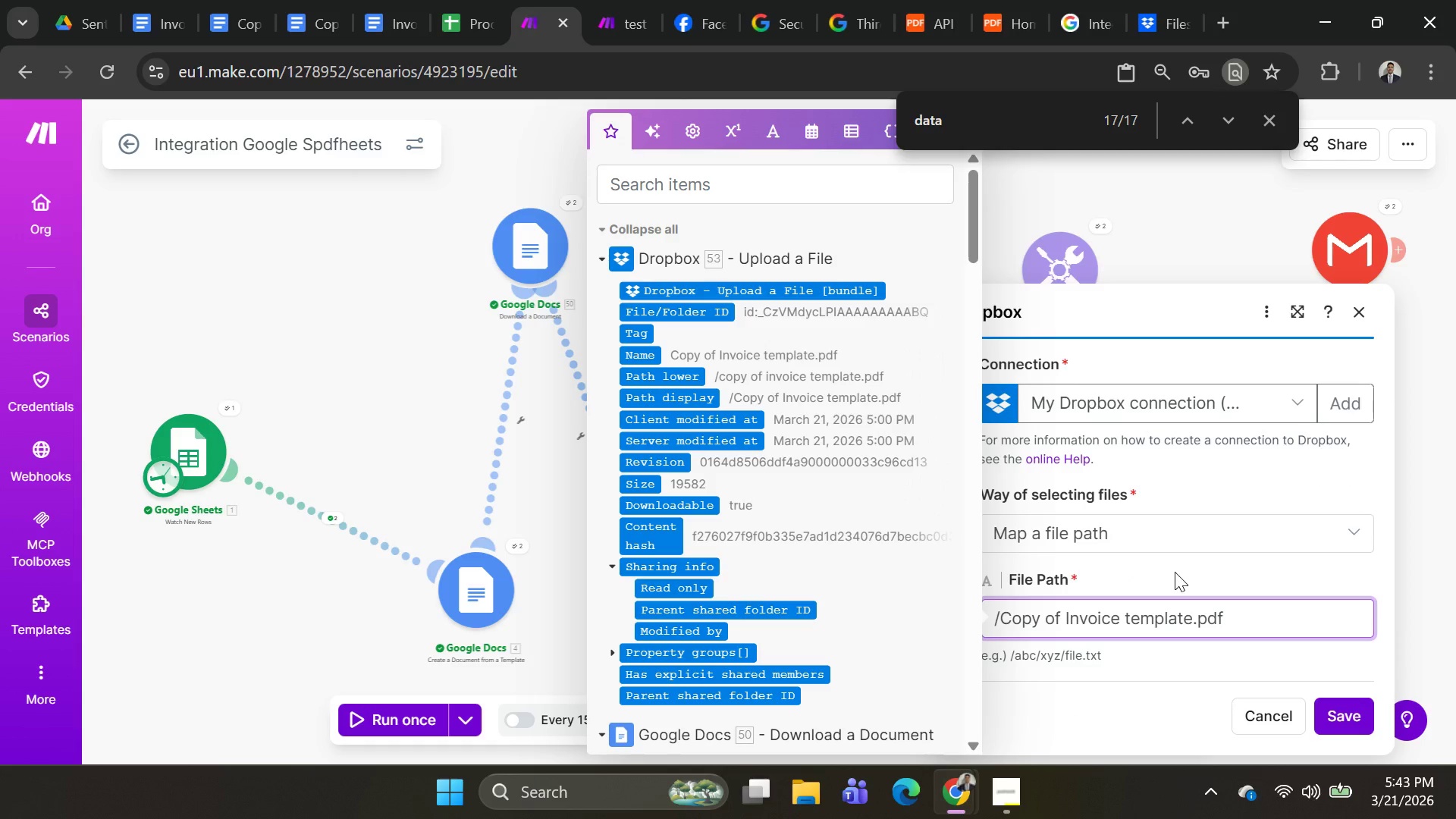 
wait(6.92)
 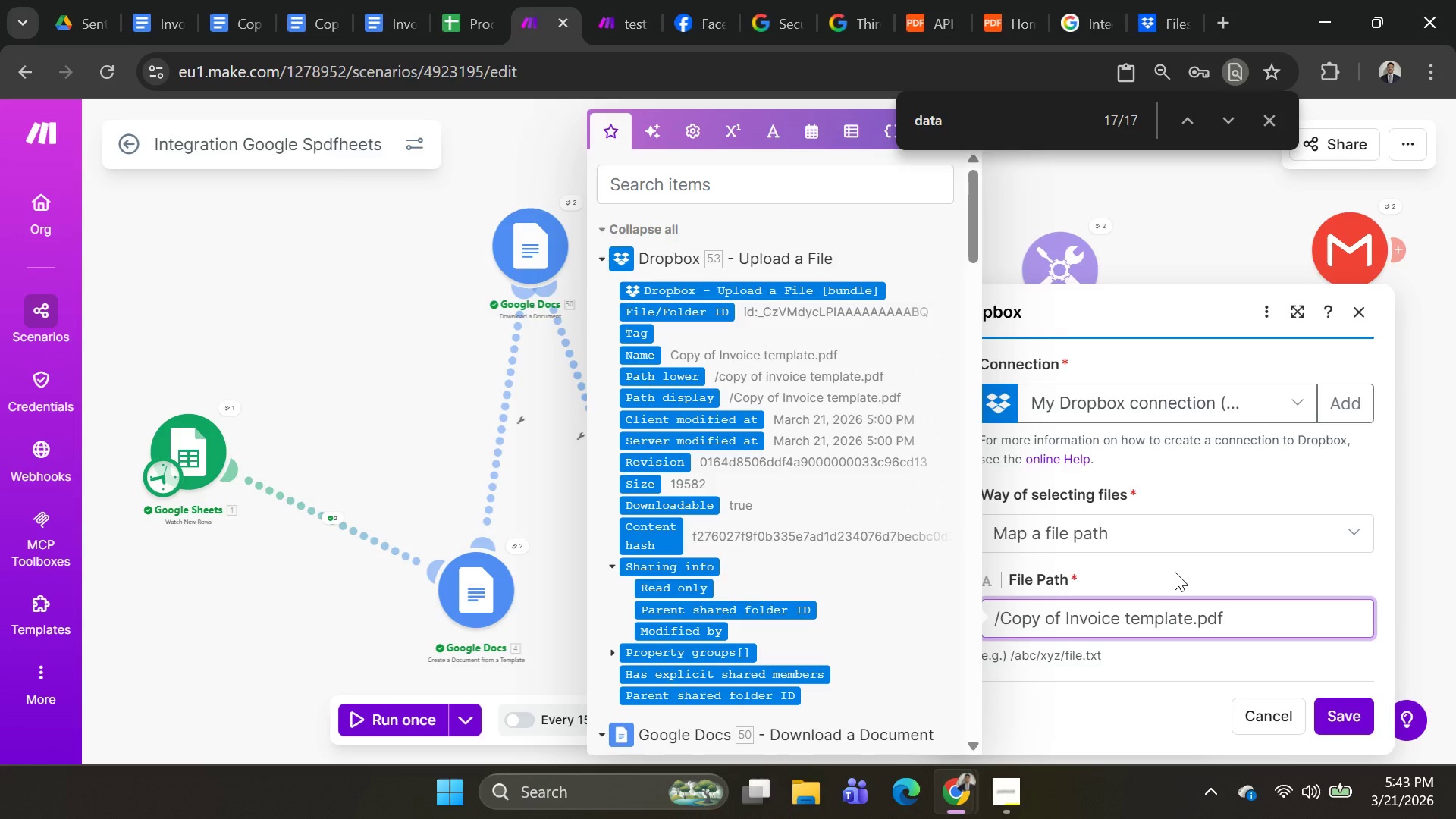 
scroll: coordinate [1175, 572], scroll_direction: down, amount: 1.0
 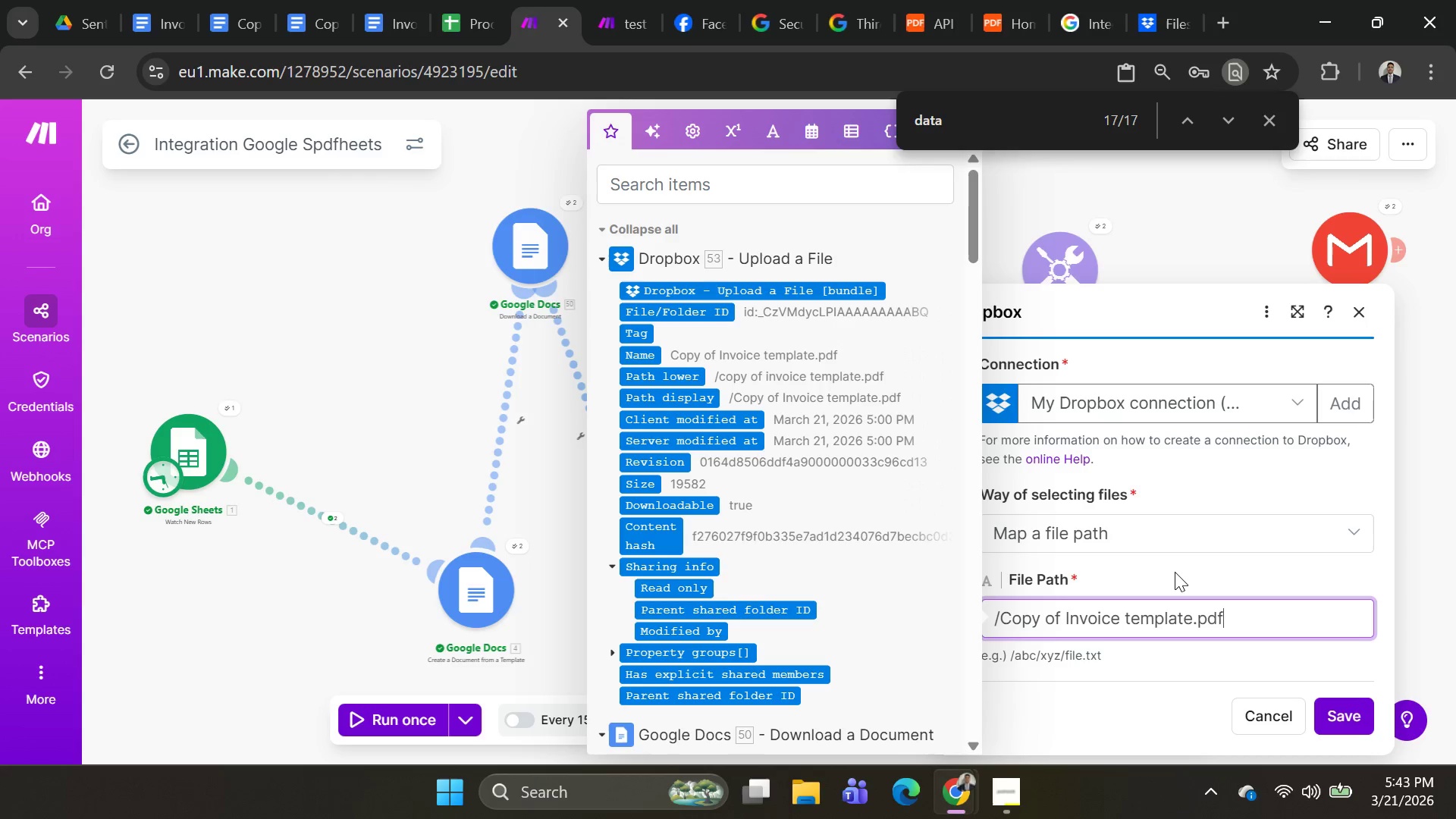 
wait(22.47)
 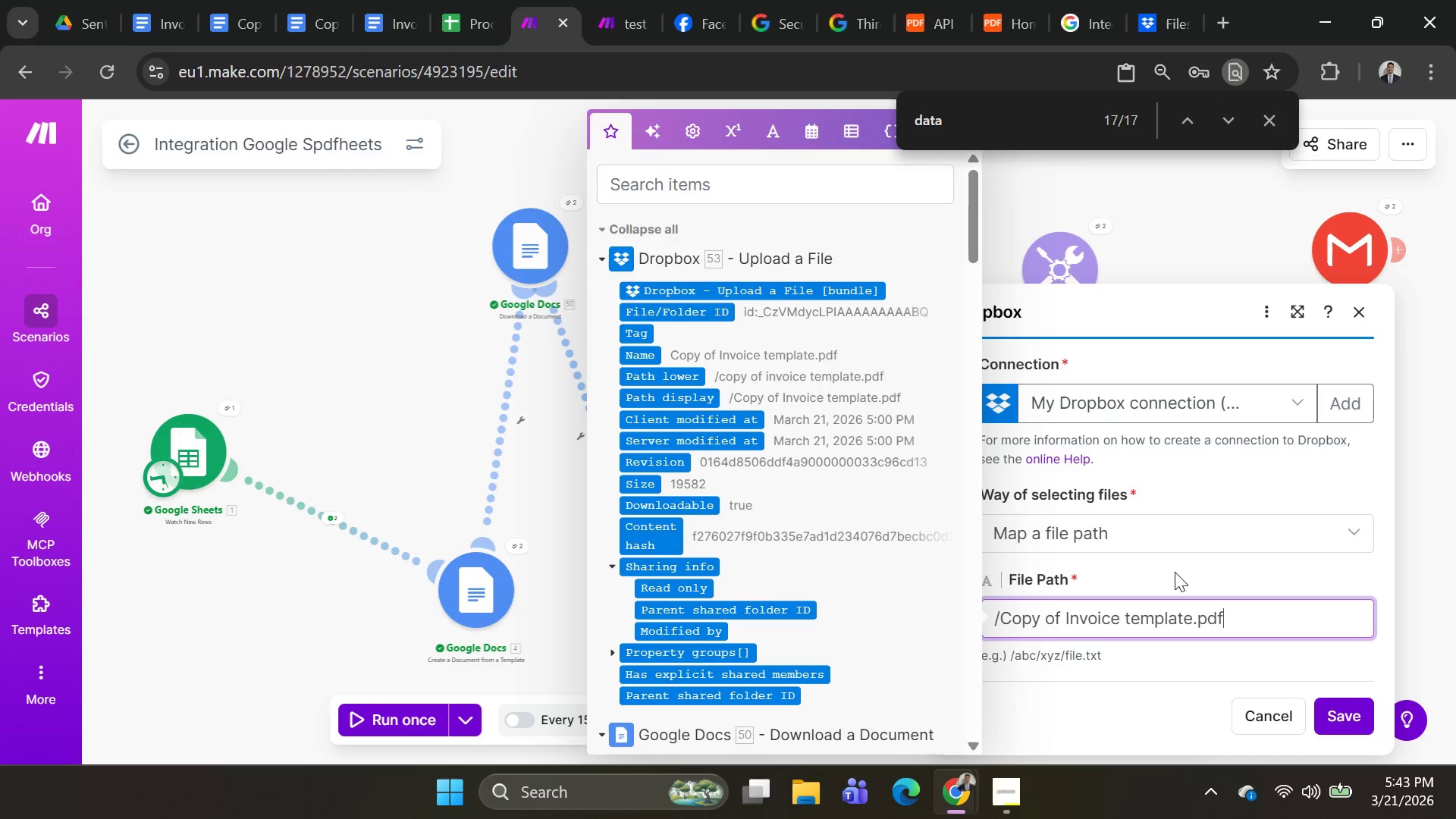 
left_click([320, 28])
 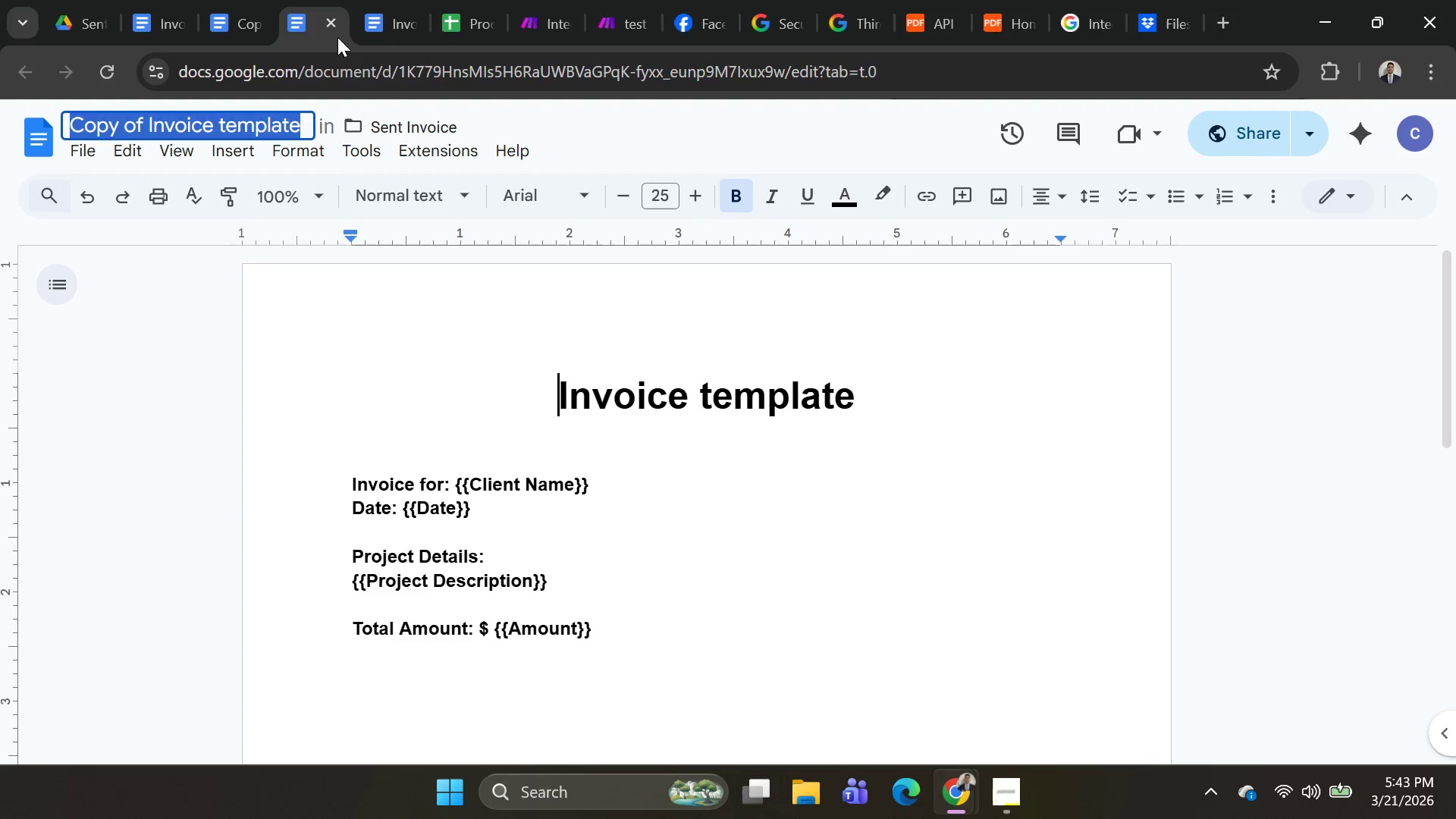 
mouse_move([365, 39])
 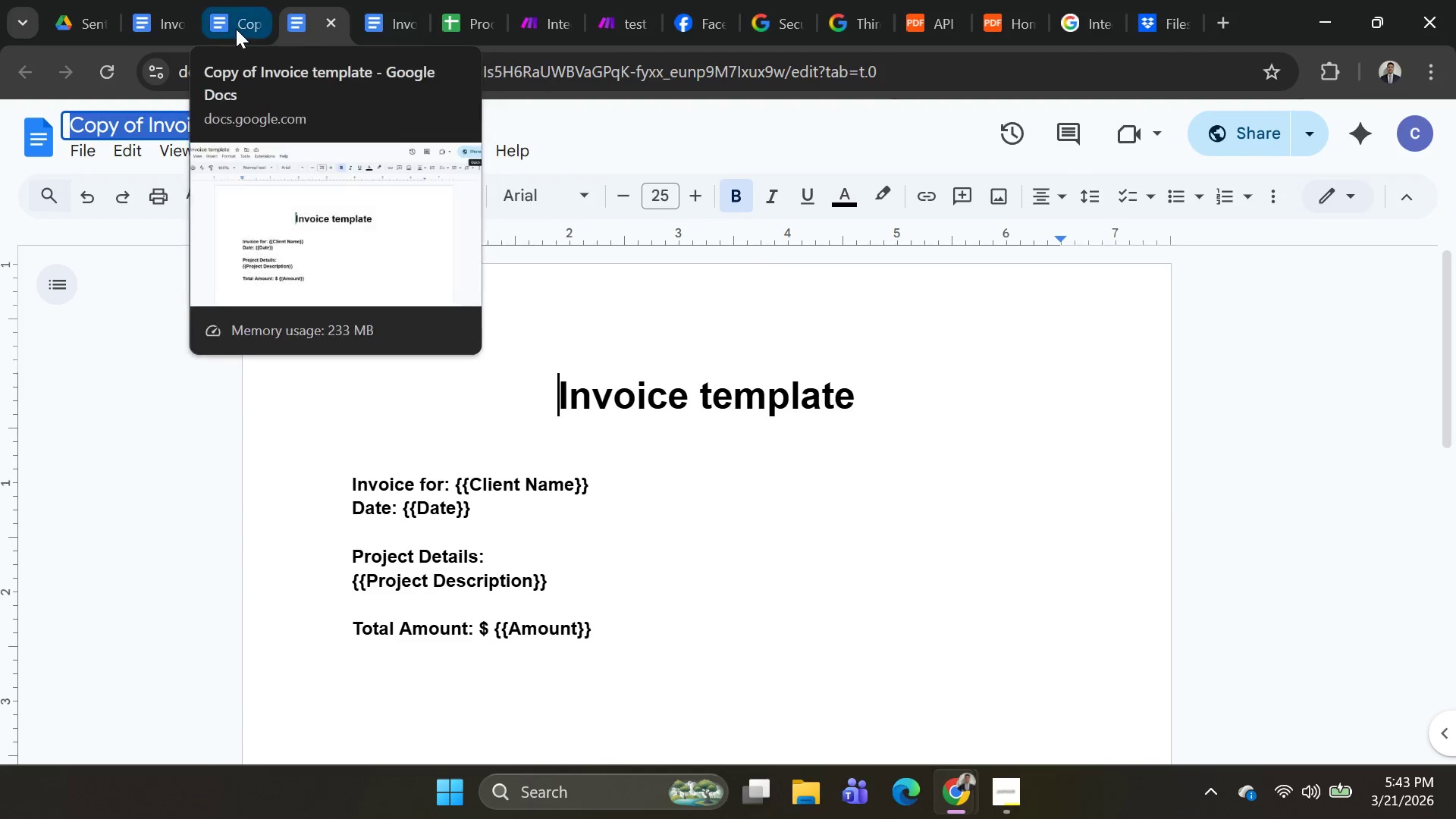 
left_click([236, 29])
 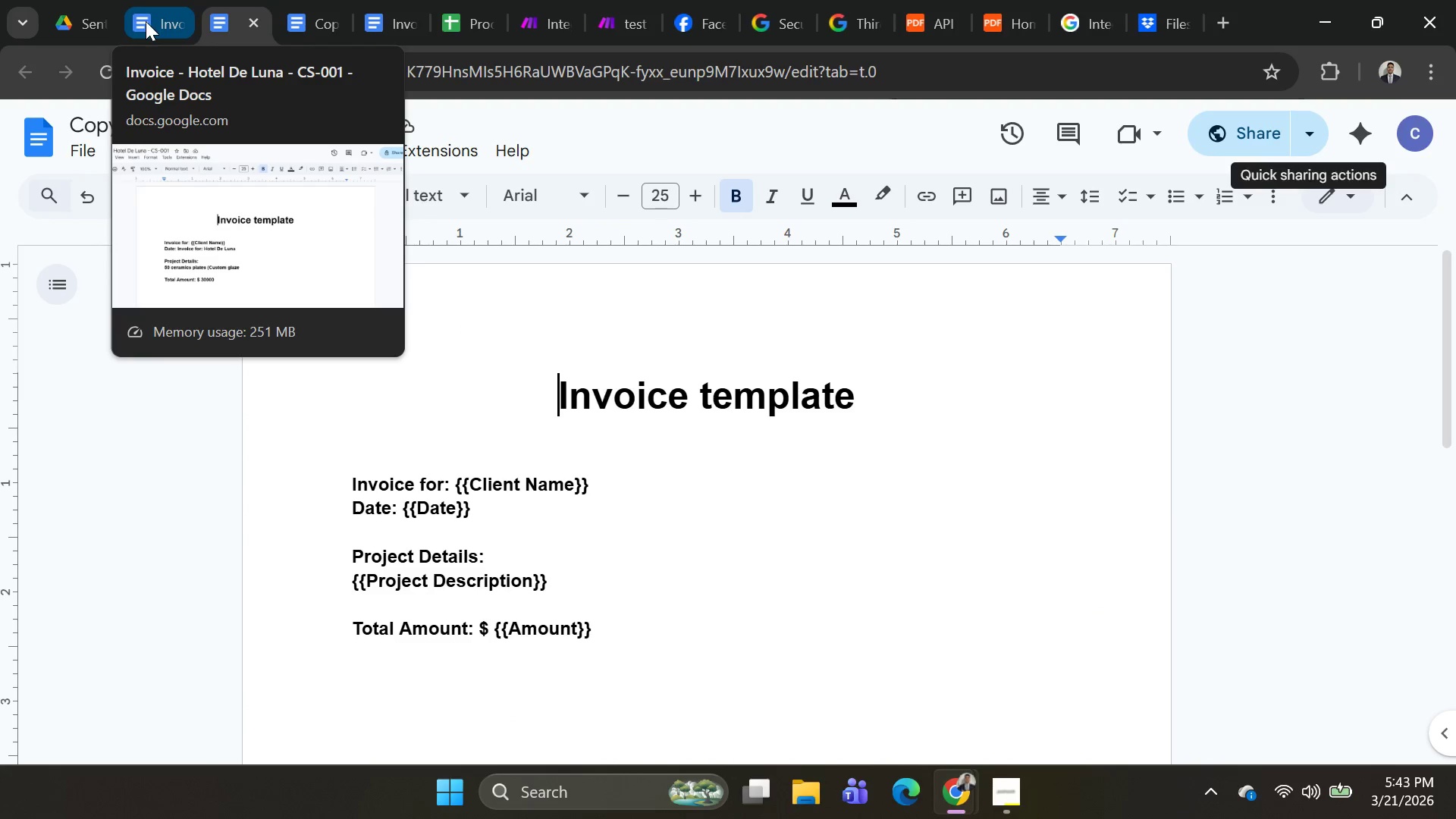 
left_click([146, 21])
 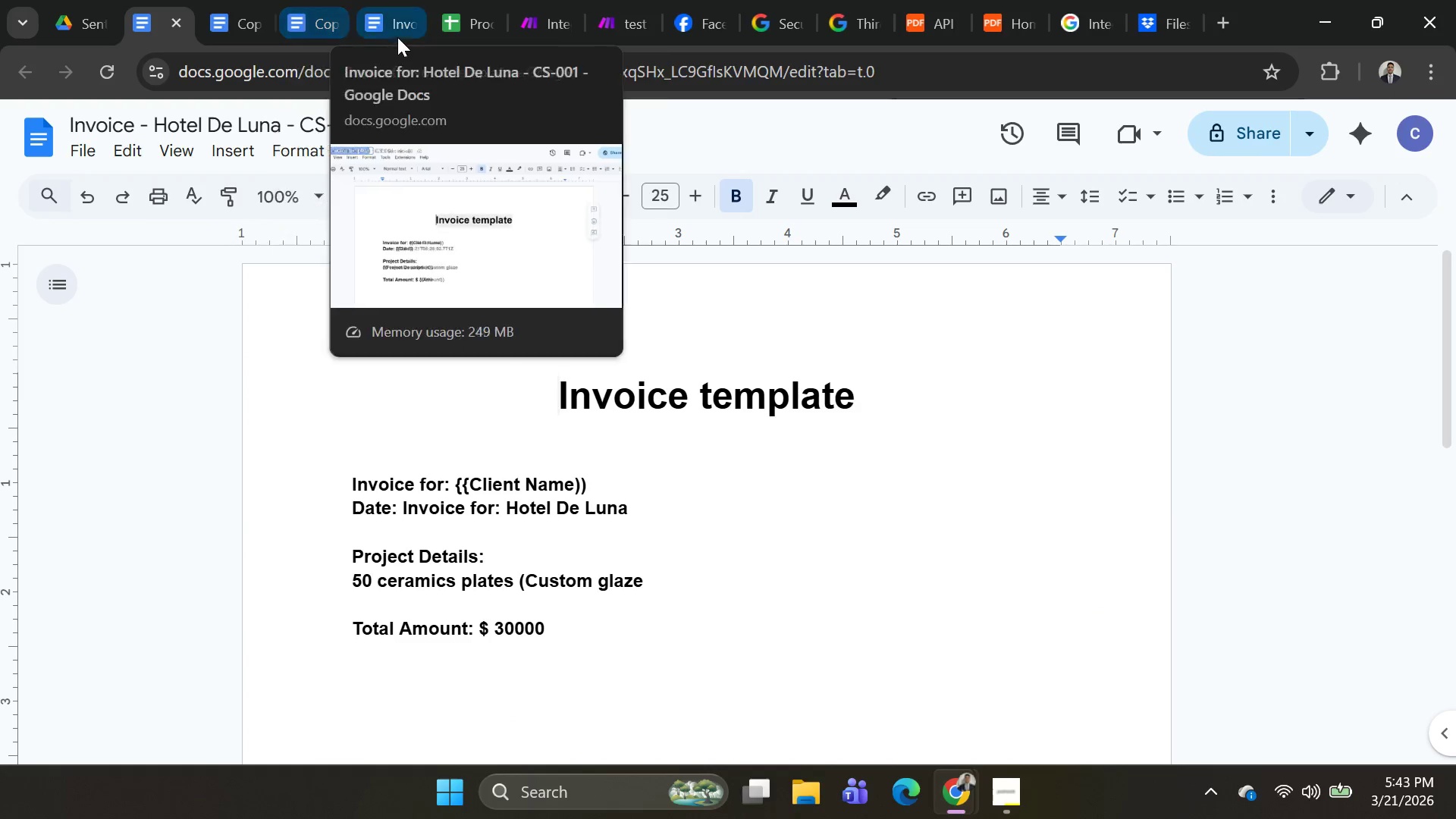 
left_click([454, 34])
 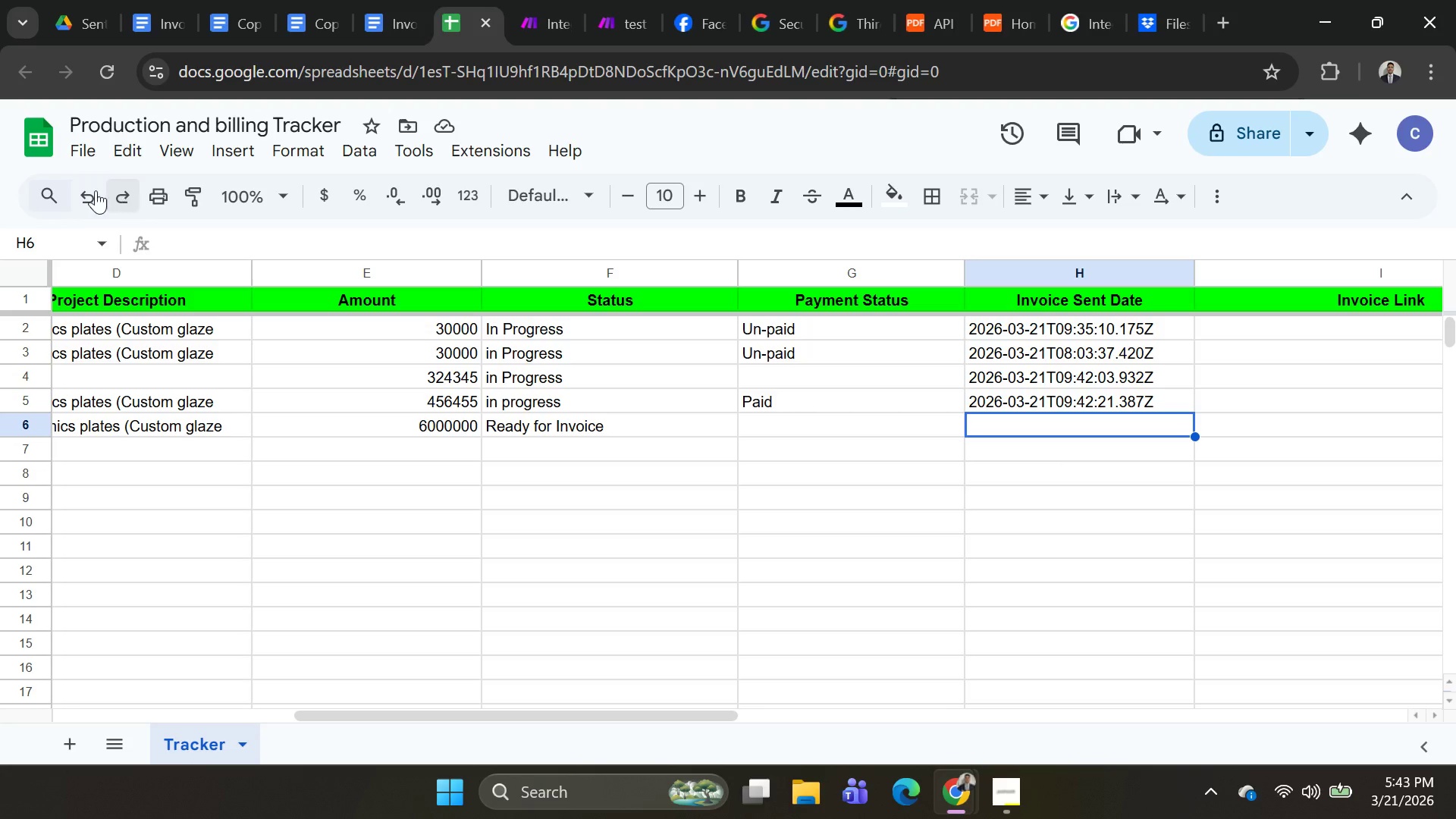 
left_click([85, 11])
 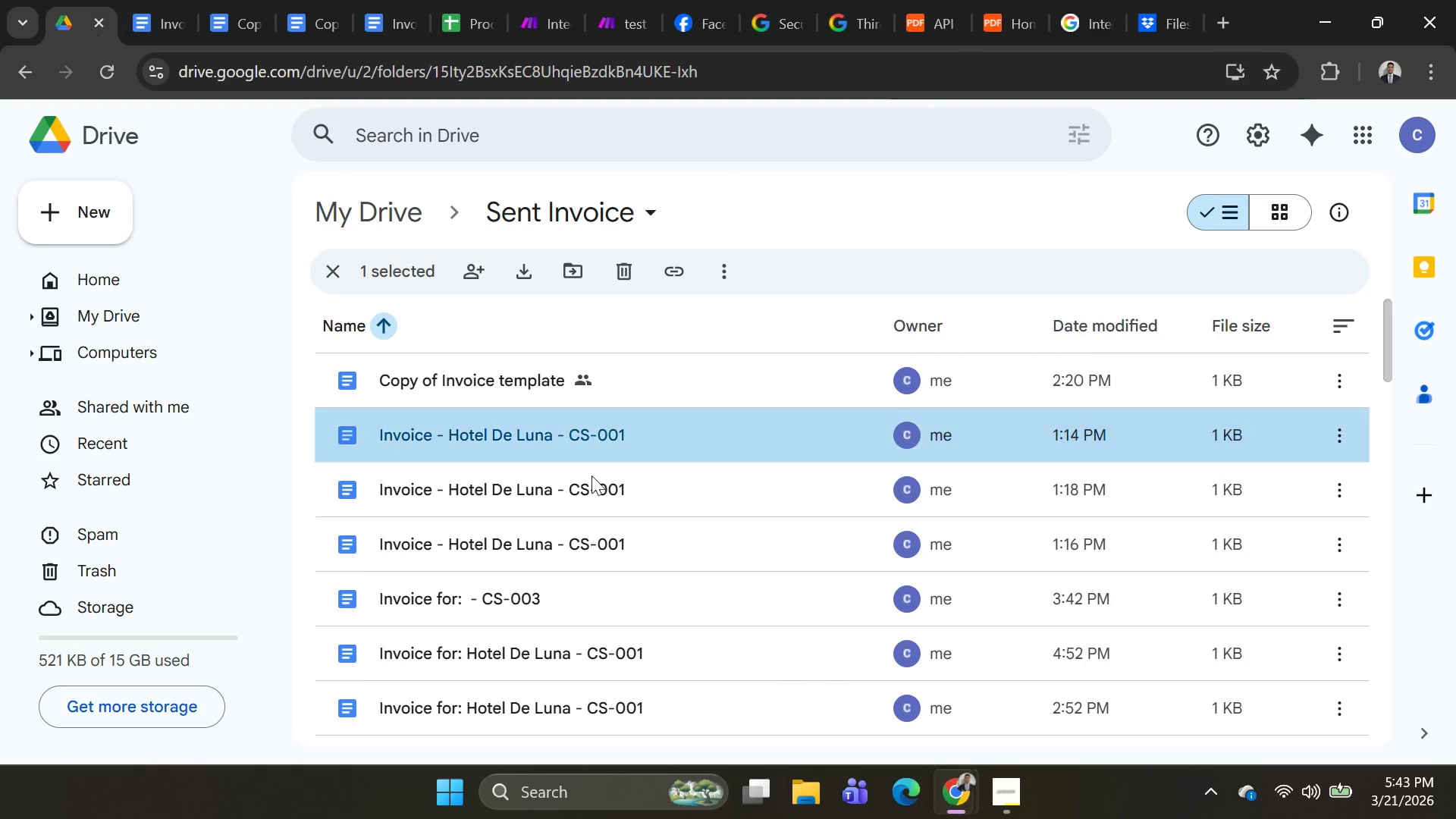 
scroll: coordinate [631, 554], scroll_direction: down, amount: 29.0
 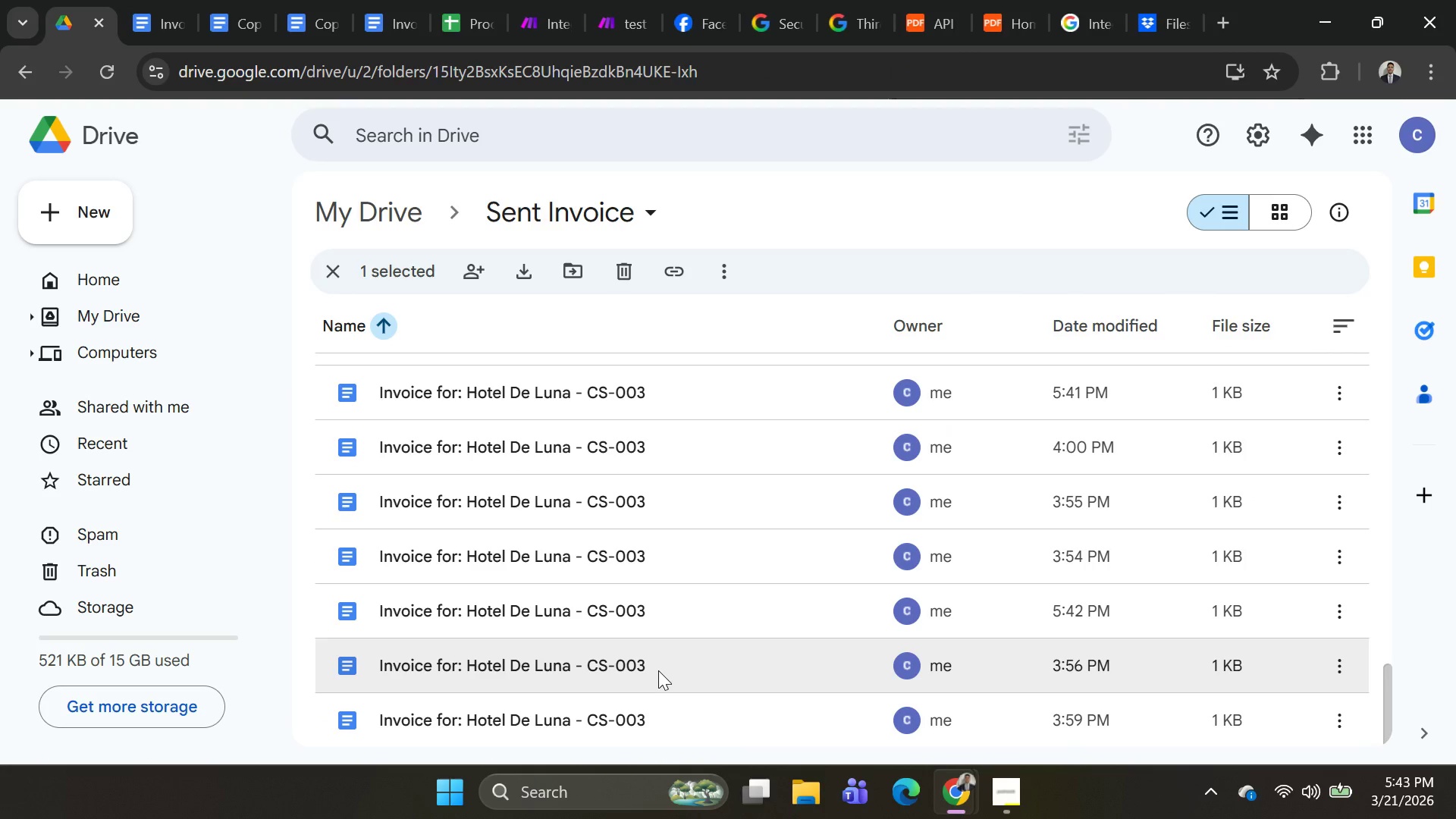 
scroll: coordinate [662, 642], scroll_direction: up, amount: 27.0
 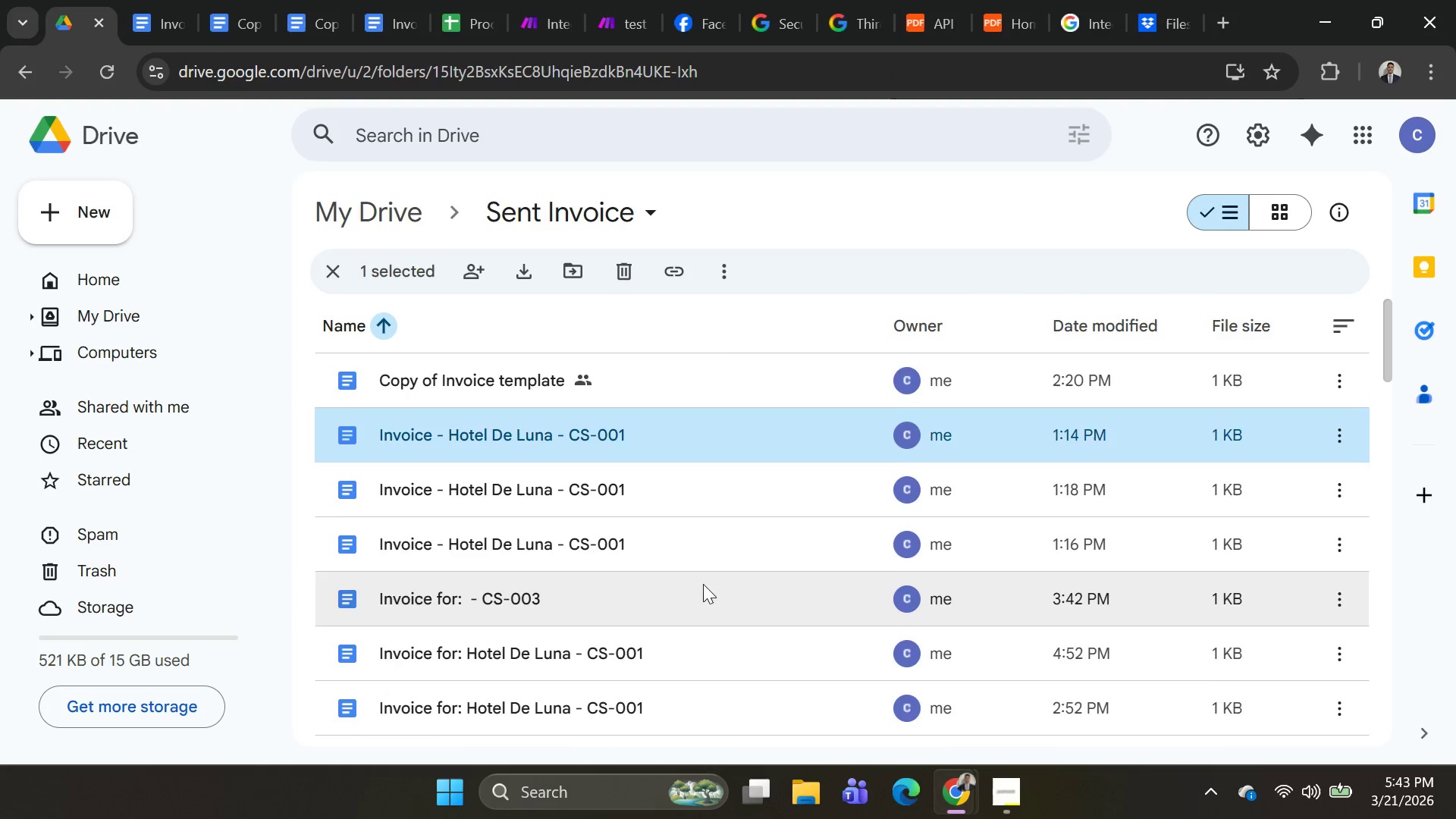 
scroll: coordinate [711, 595], scroll_direction: down, amount: 9.0
 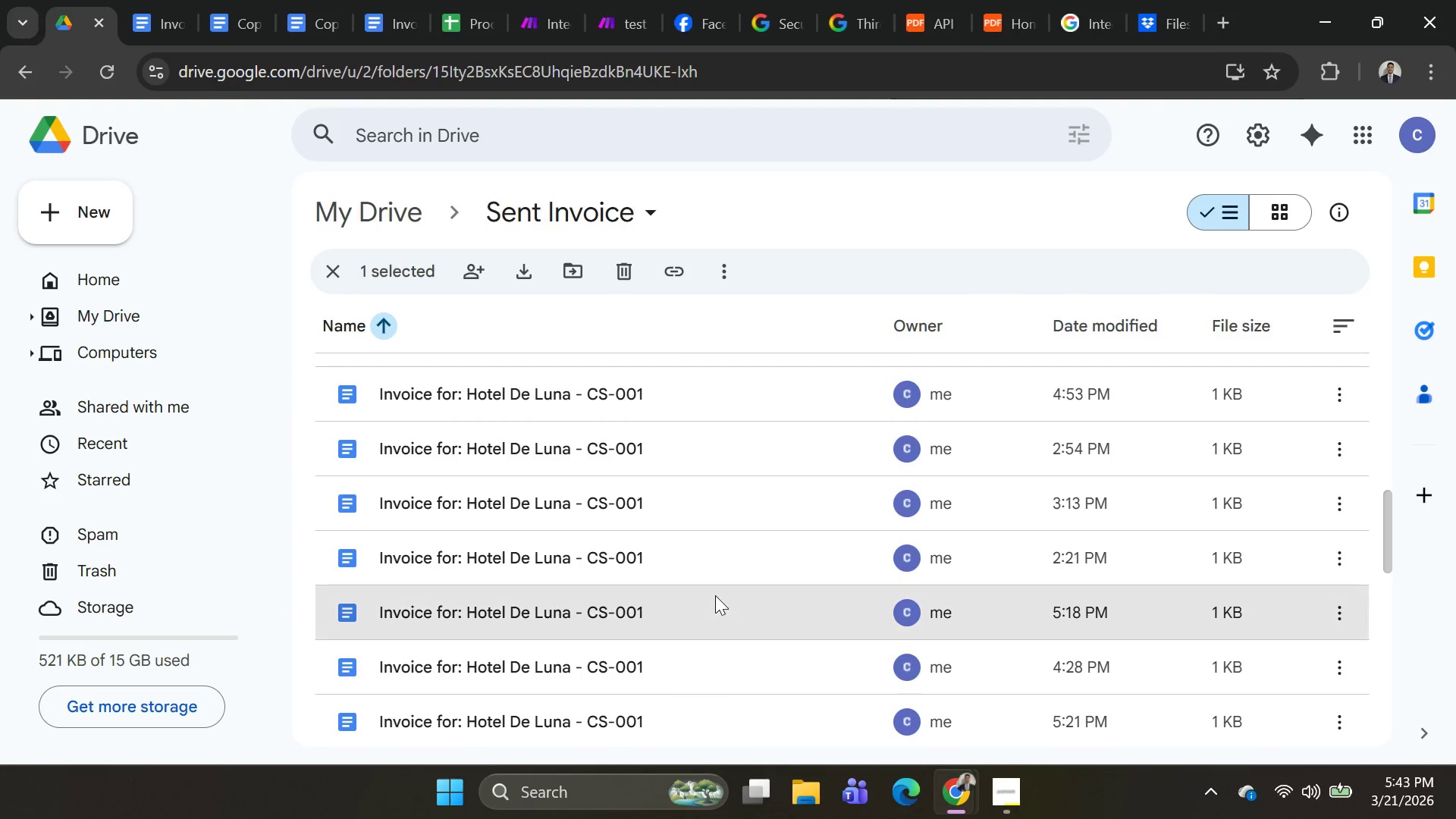 
double_click([715, 595])
 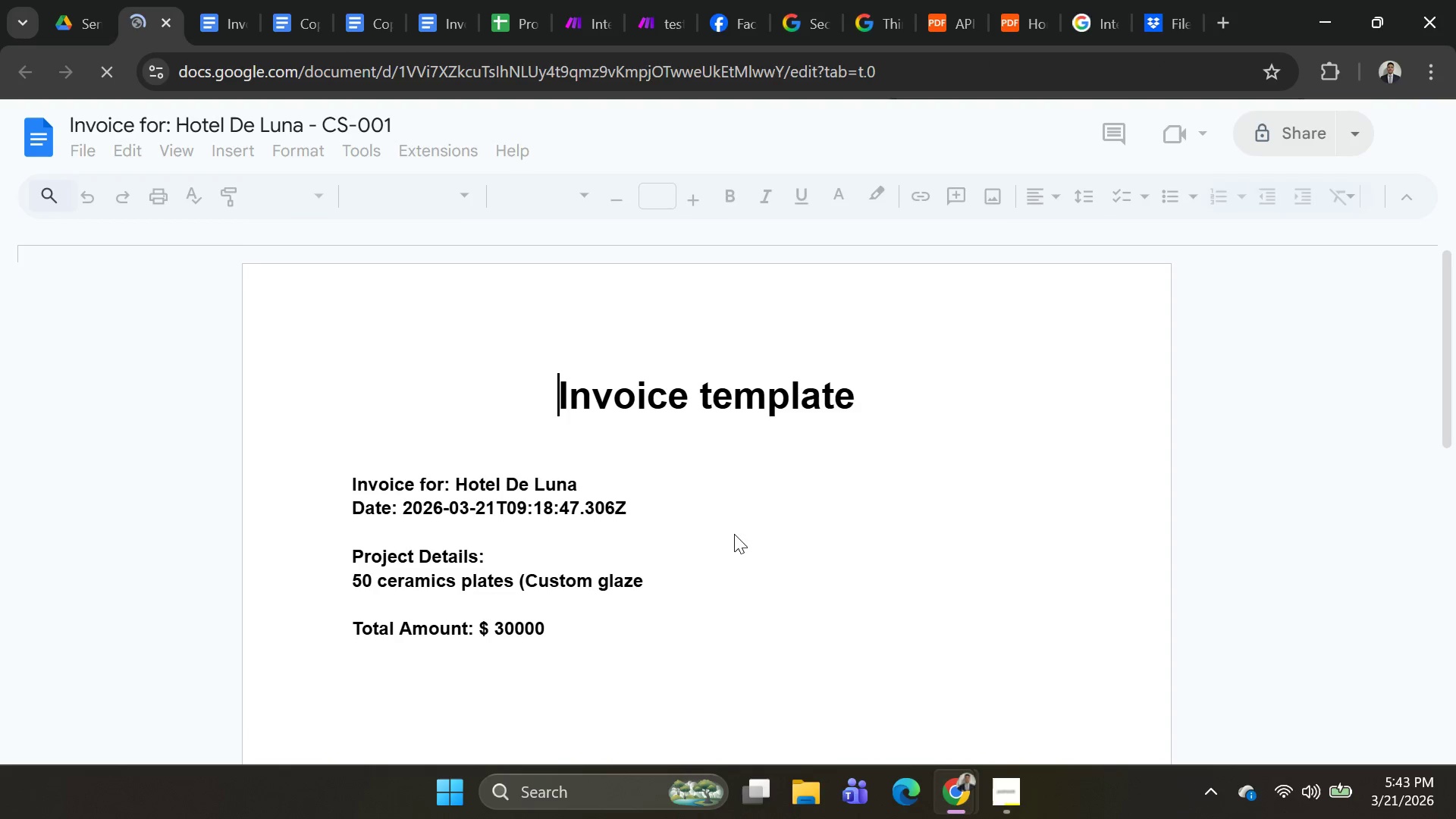 
scroll: coordinate [712, 487], scroll_direction: up, amount: 6.0
 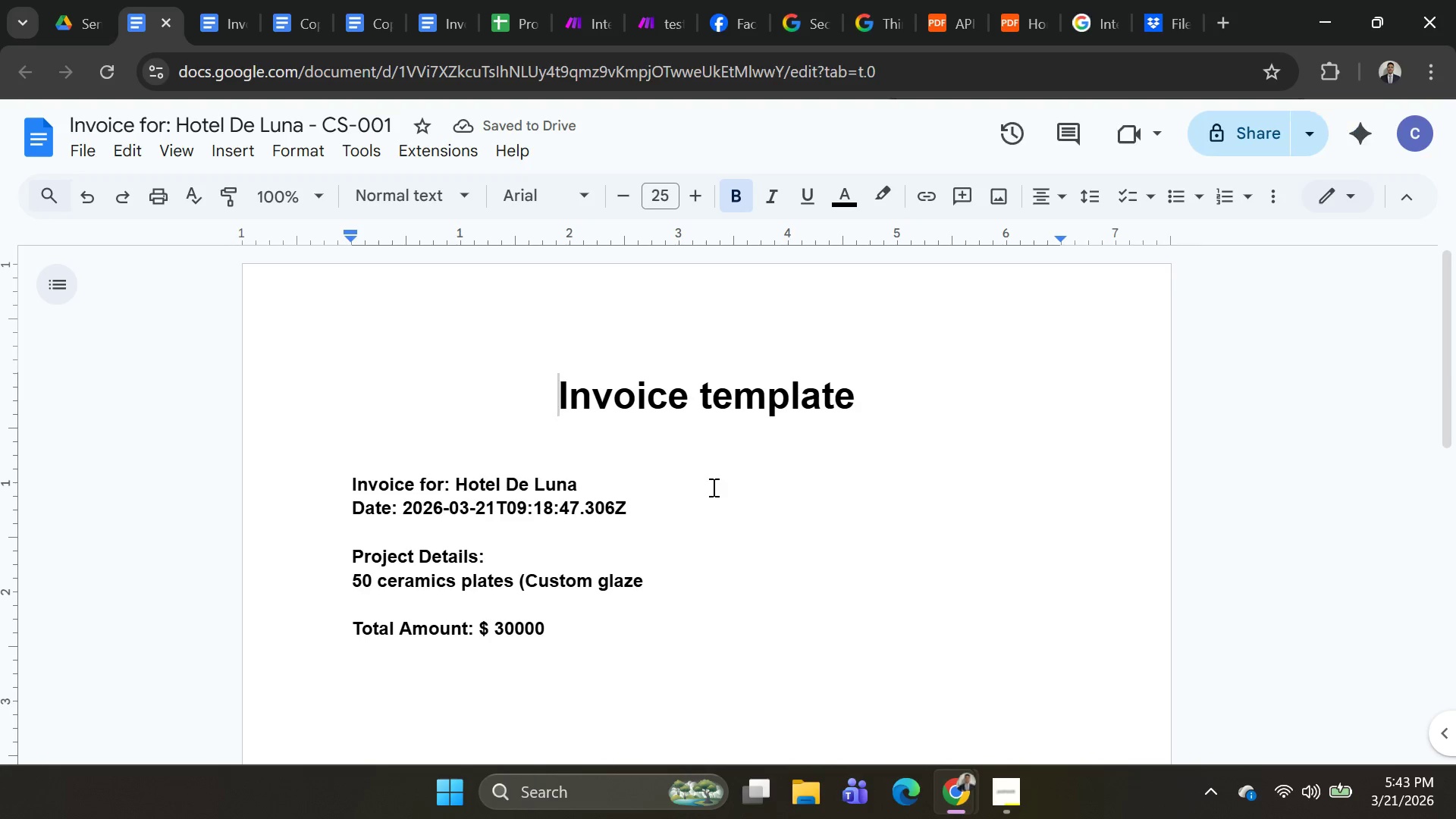 
scroll: coordinate [712, 487], scroll_direction: down, amount: 1.0
 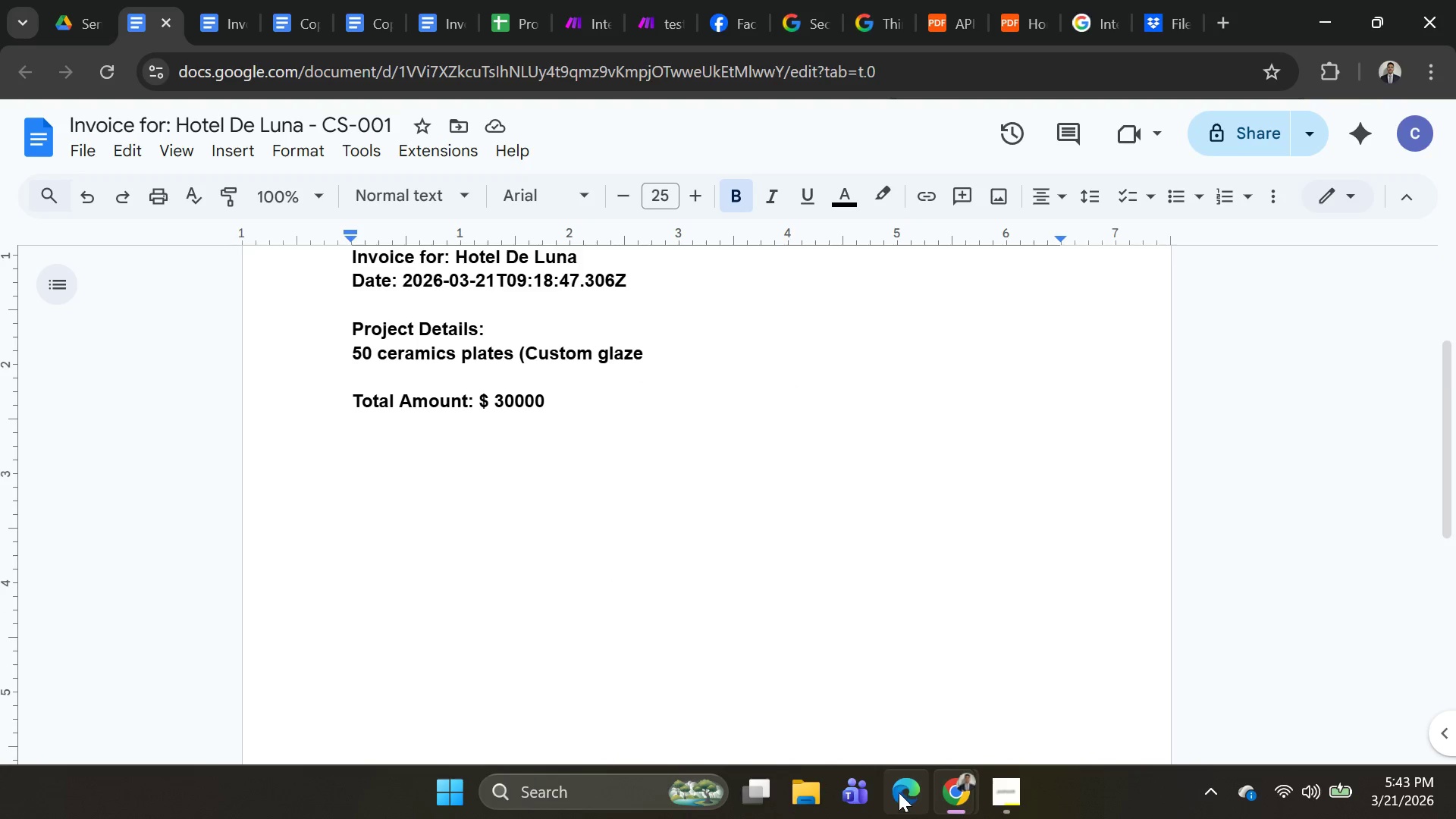 
mouse_move([947, 793])
 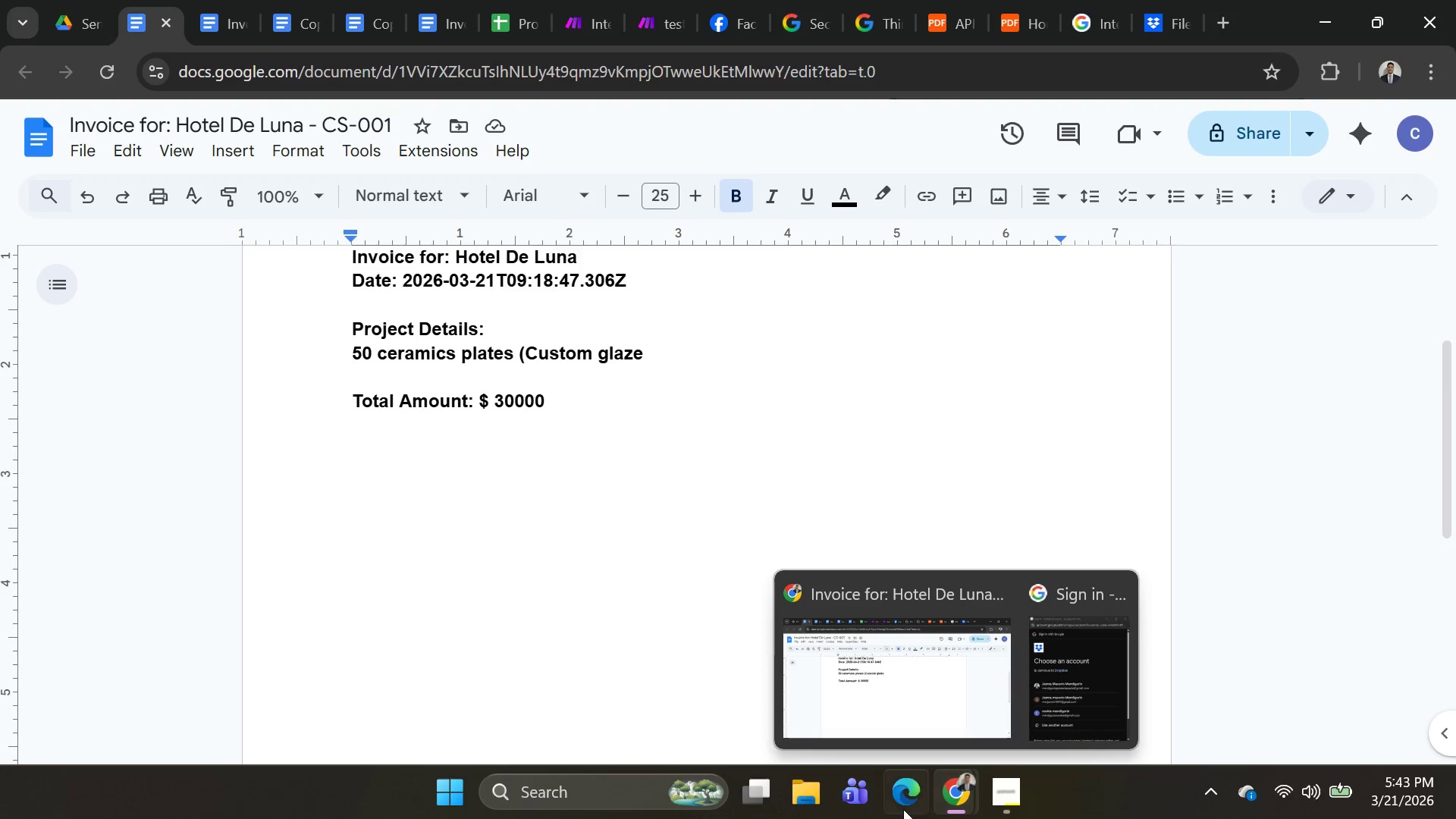 
left_click([1012, 801])